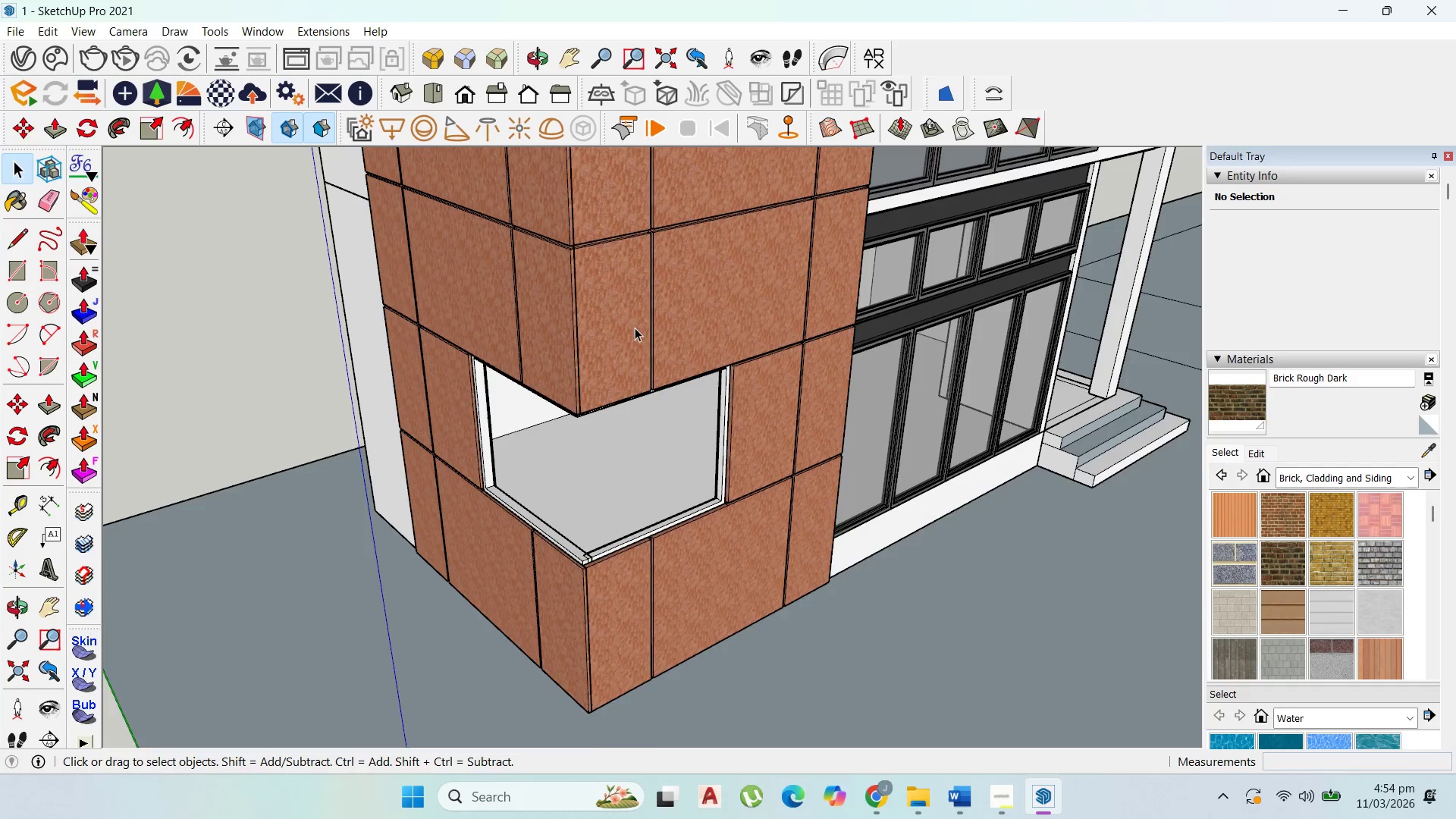 
key(Escape)
 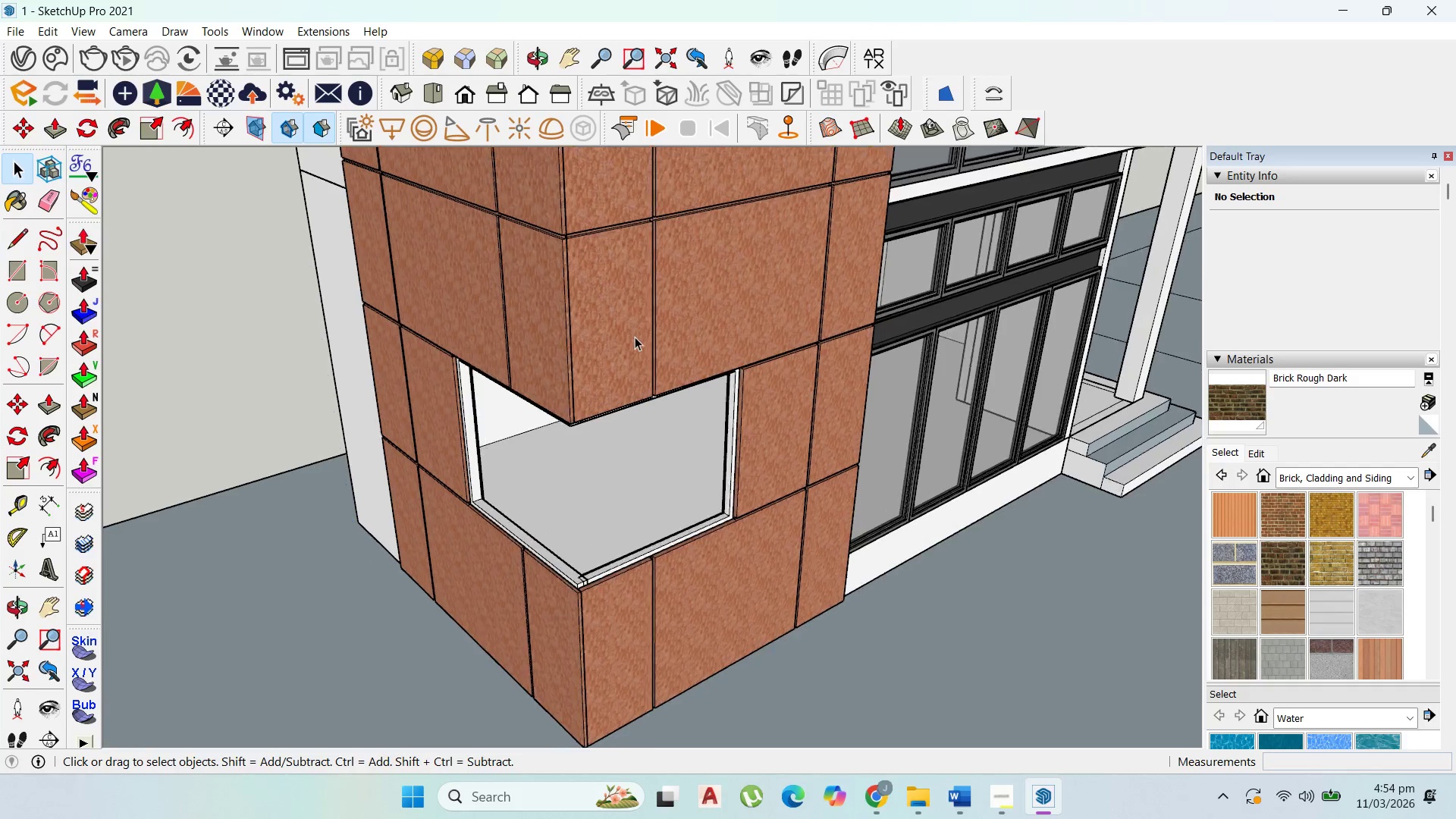 
key(Escape)
 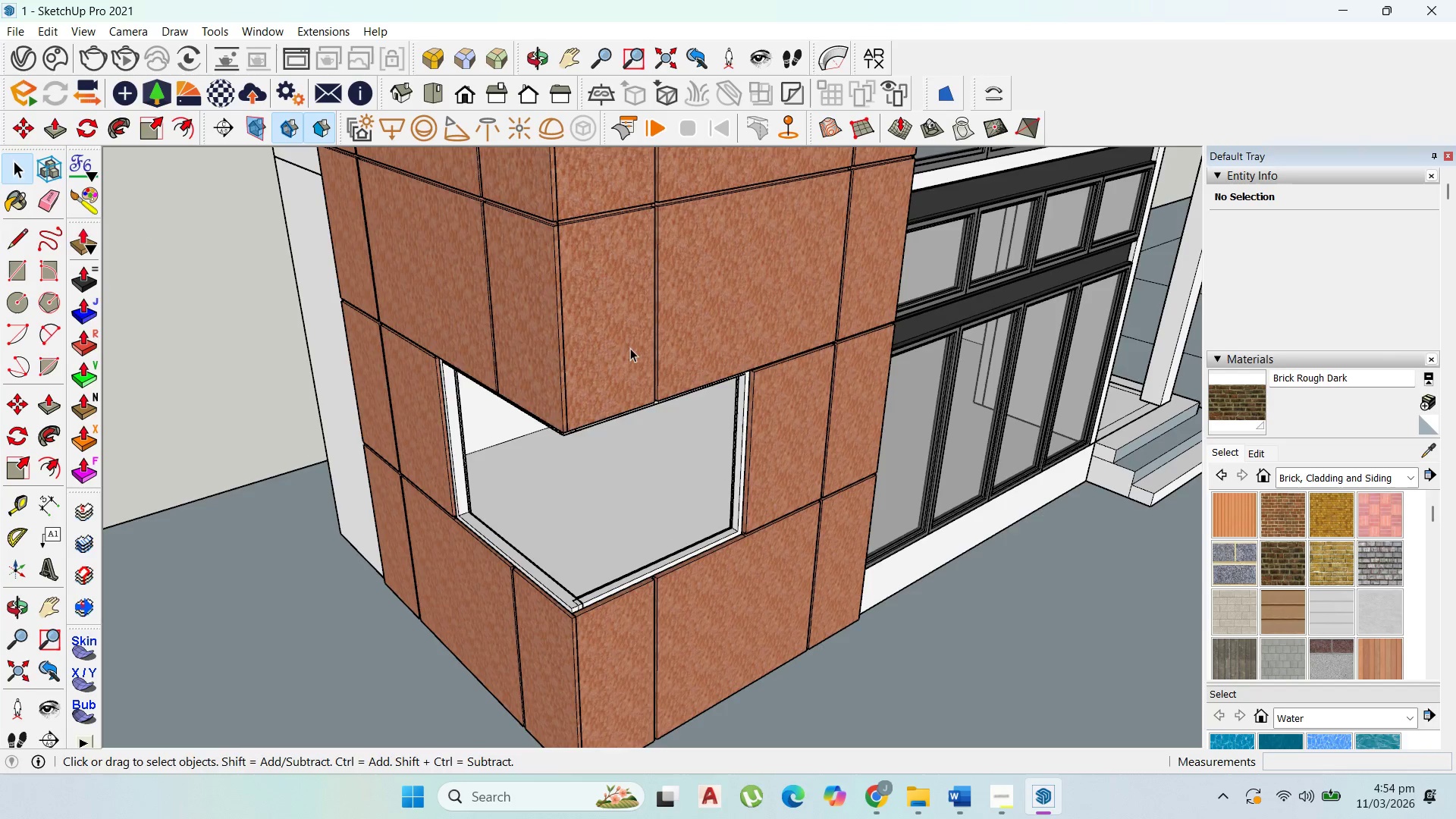 
scroll: coordinate [634, 344], scroll_direction: up, amount: 2.0
 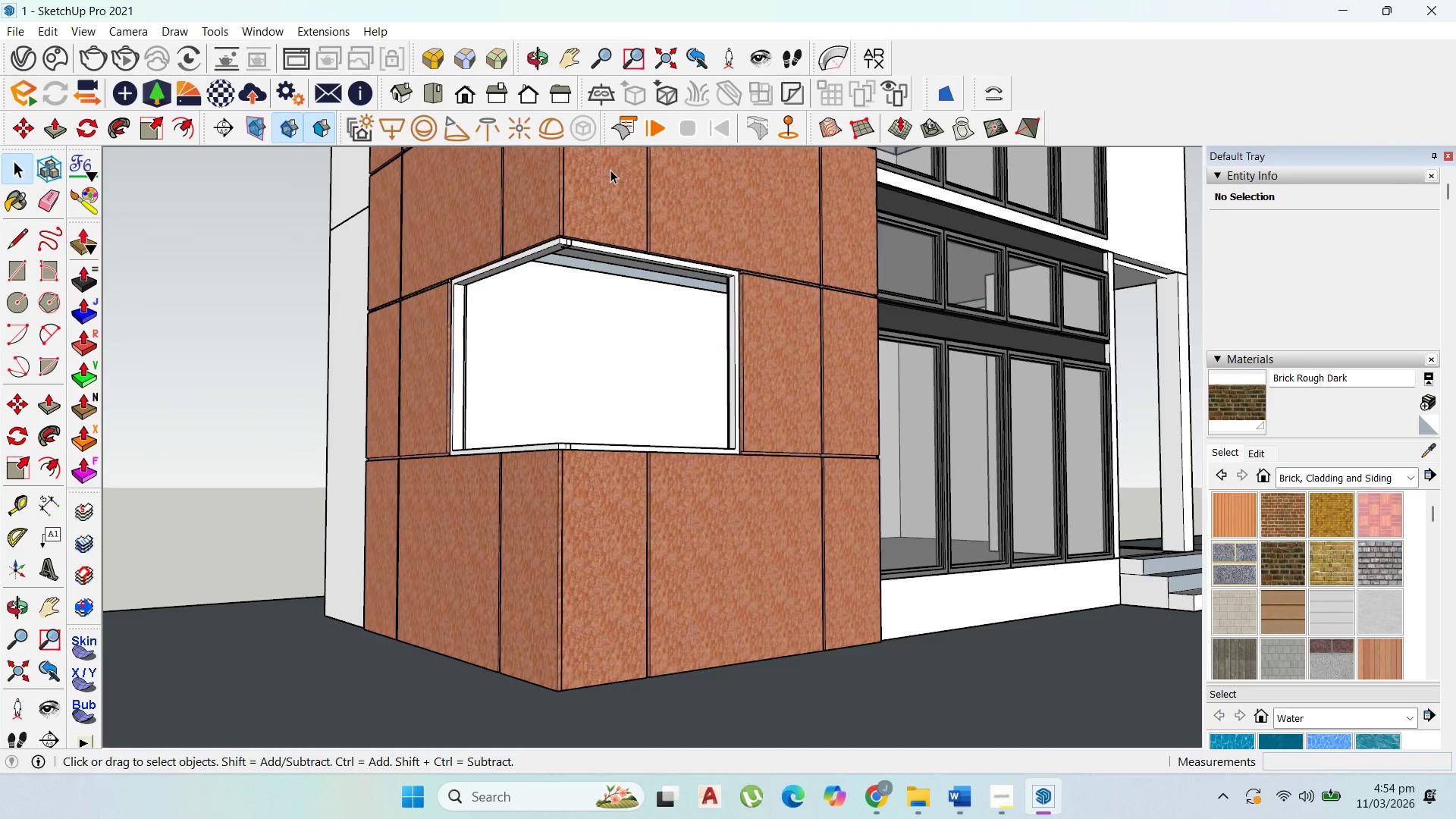 
wait(6.53)
 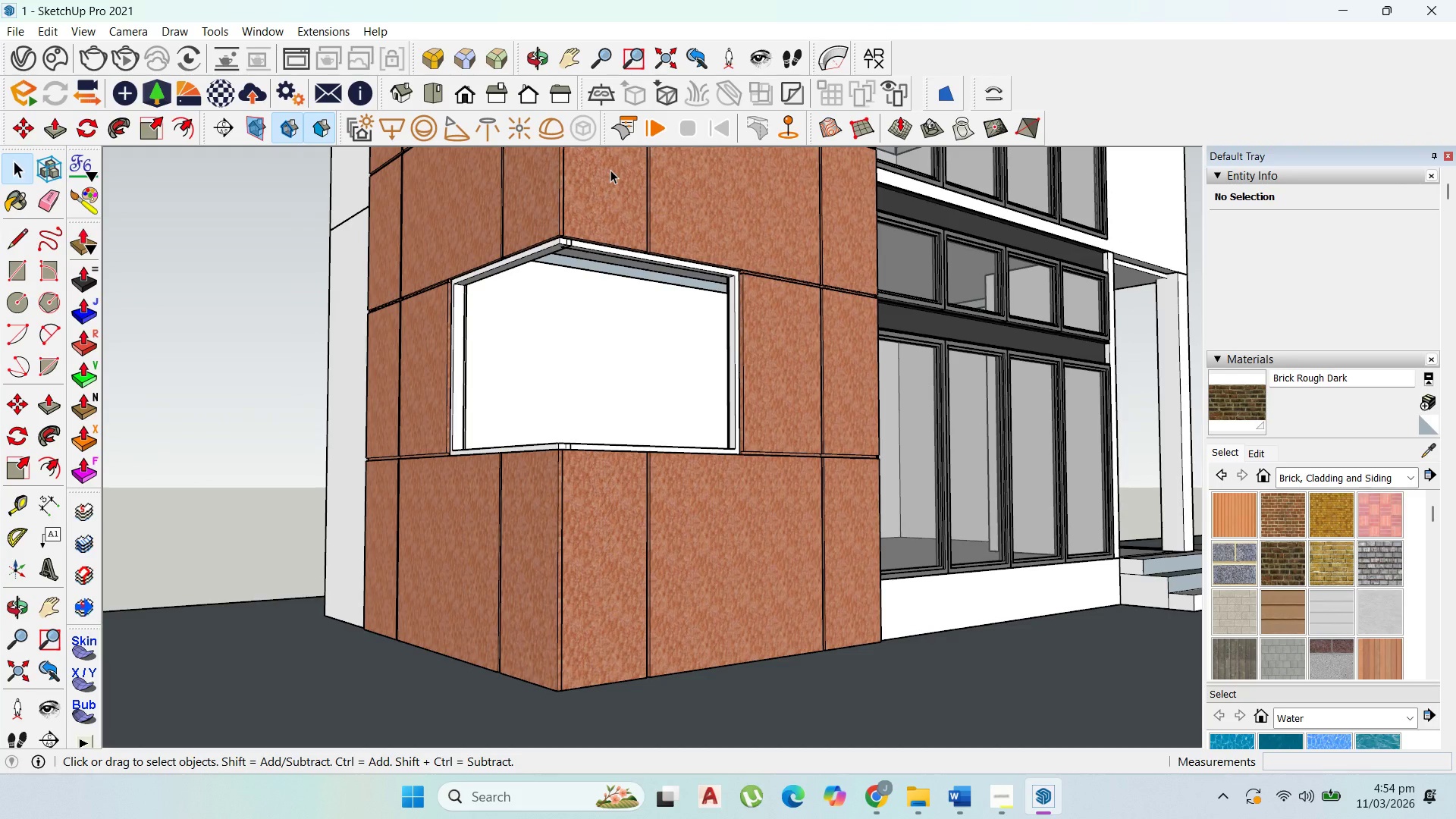 
scroll: coordinate [433, 328], scroll_direction: down, amount: 1.0
 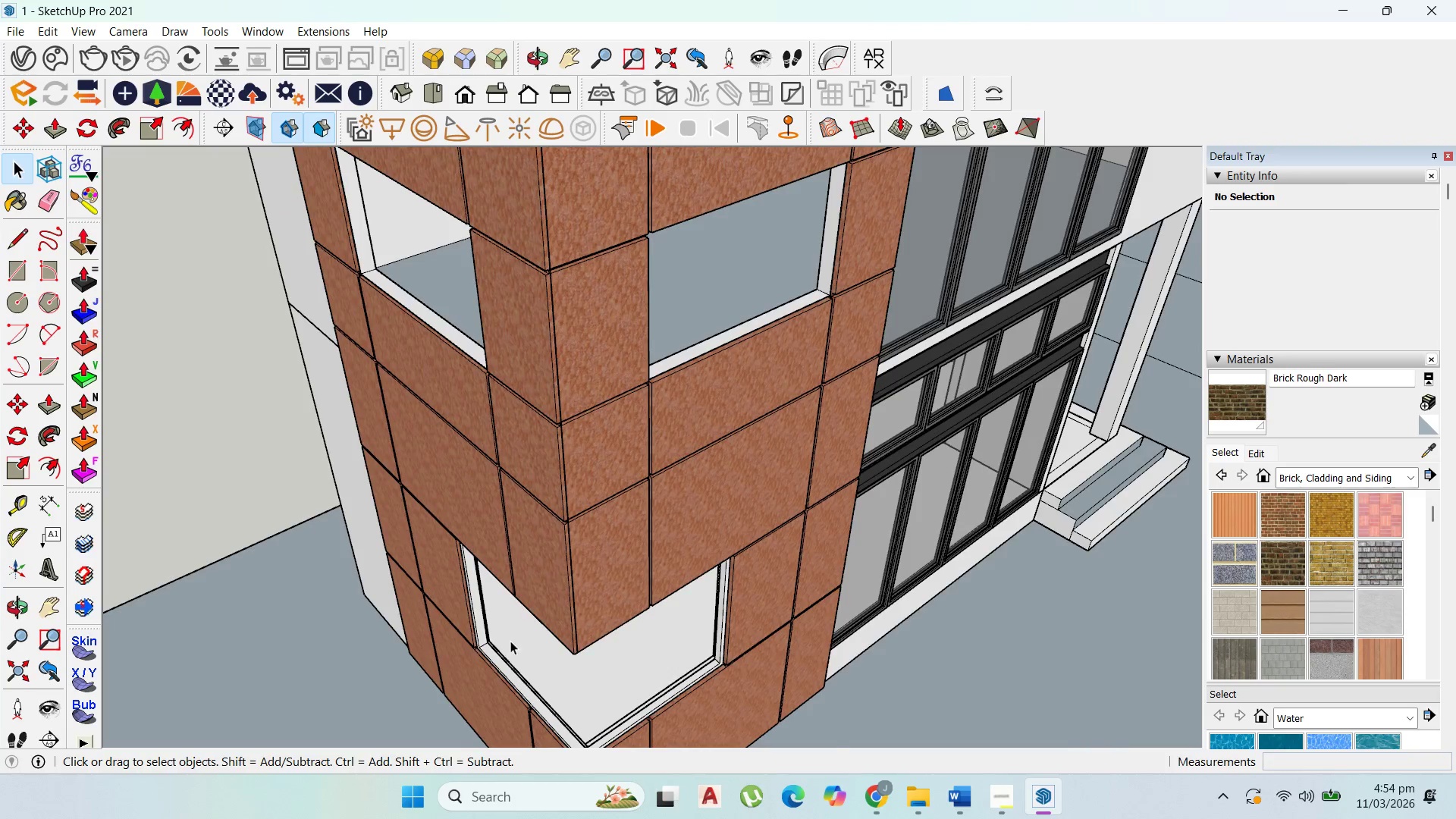 
scroll: coordinate [541, 668], scroll_direction: up, amount: 12.0
 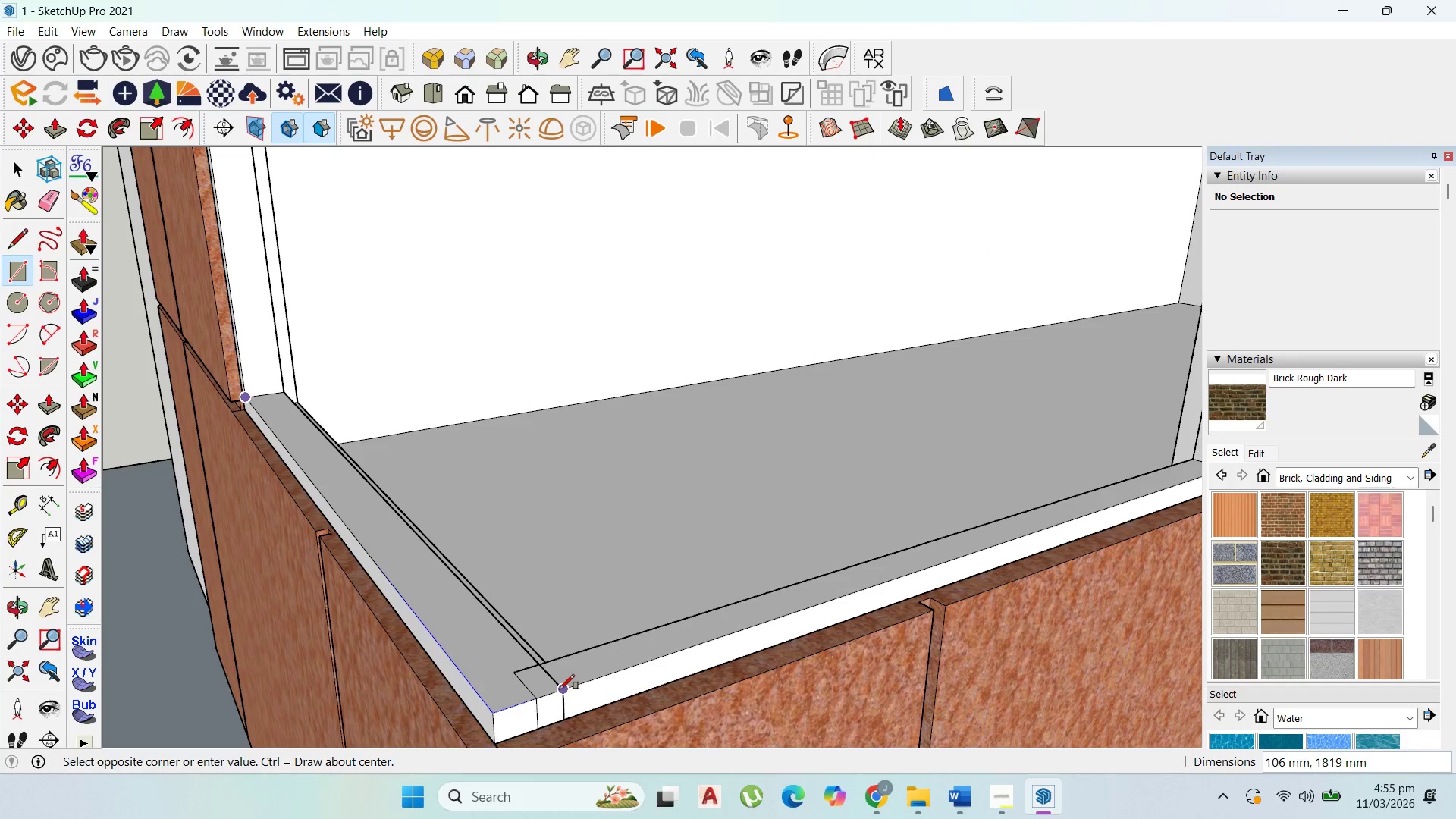 
left_click([560, 689])
 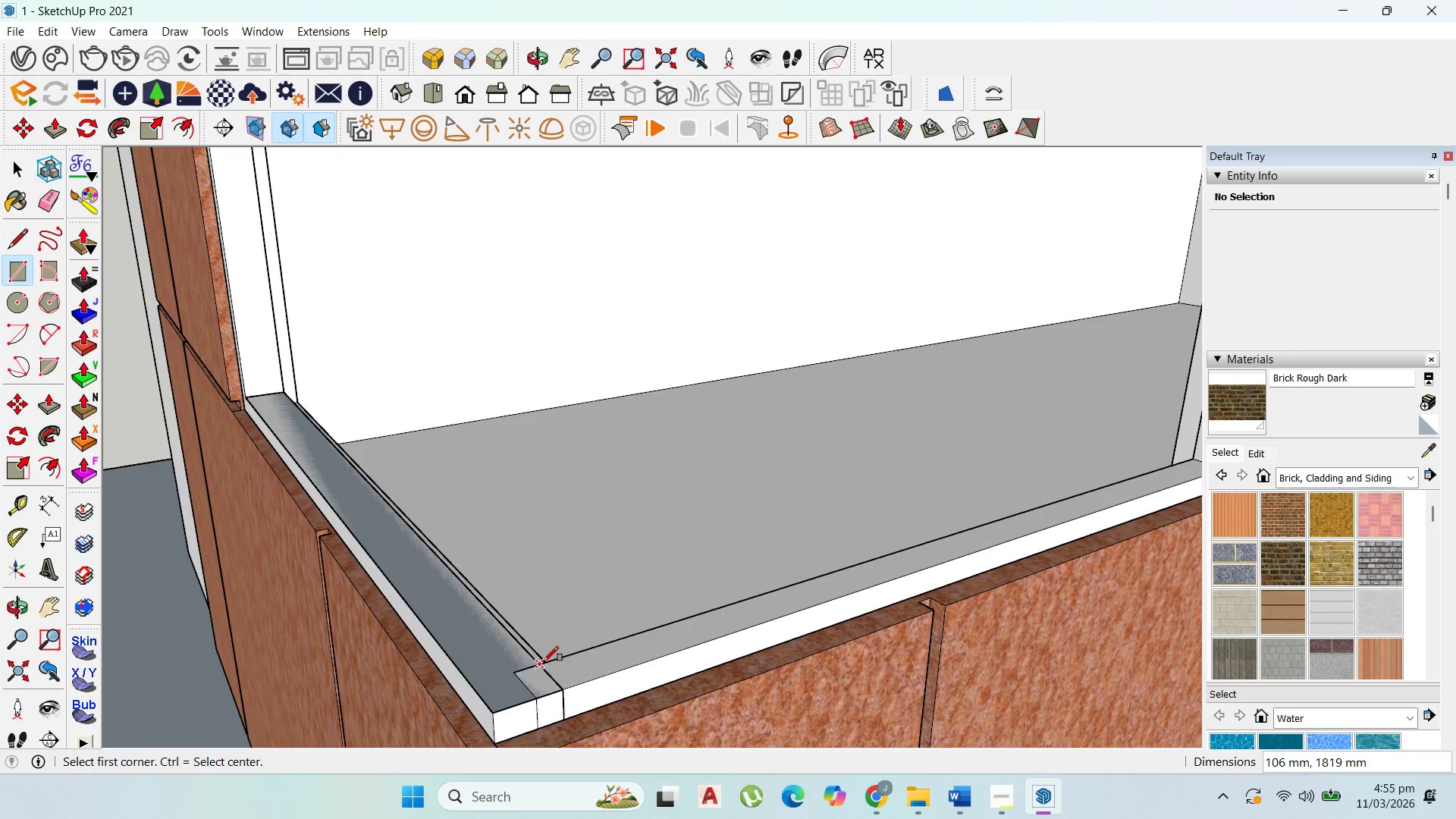 
left_click([543, 661])
 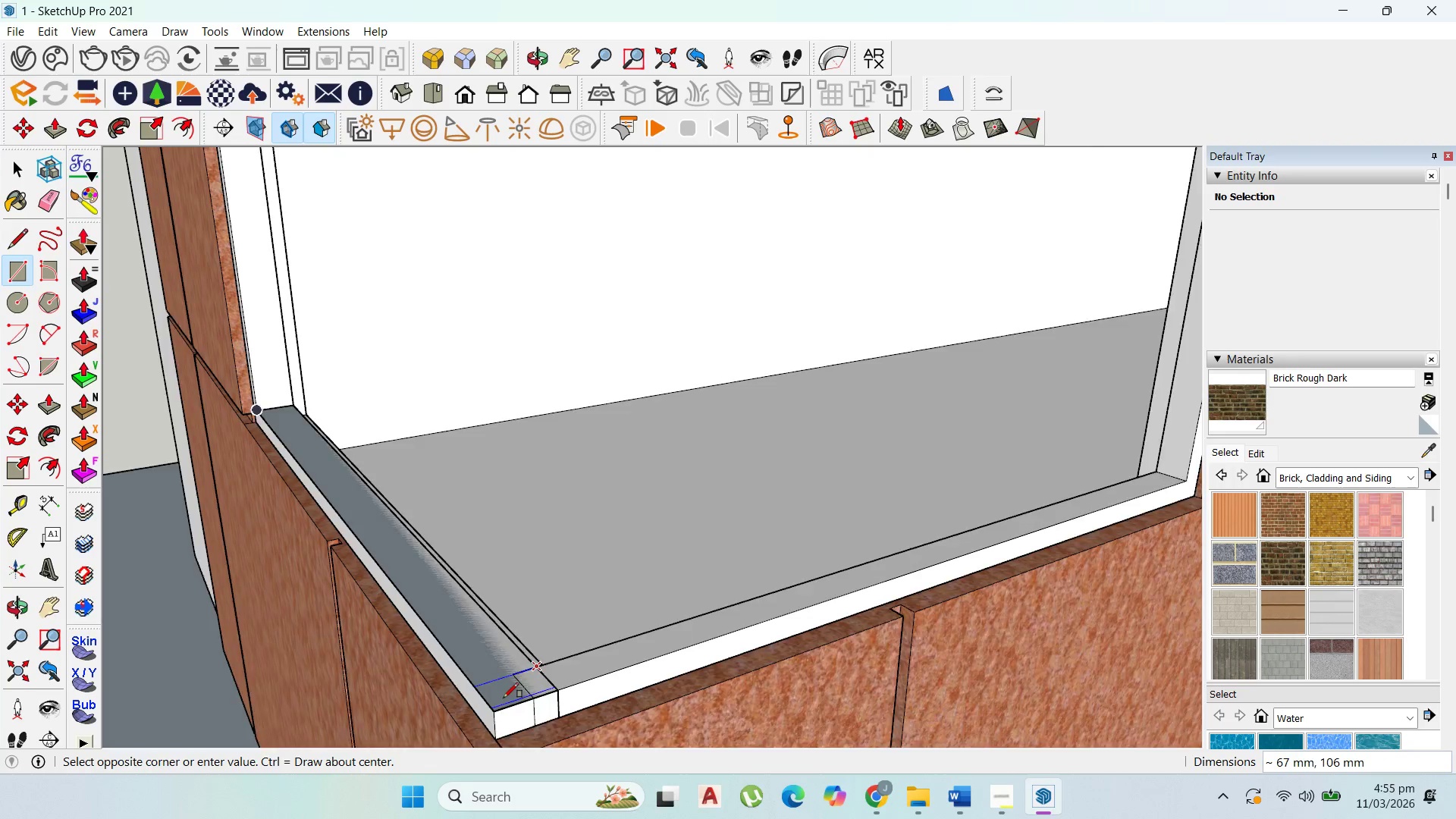 
scroll: coordinate [504, 698], scroll_direction: down, amount: 4.0
 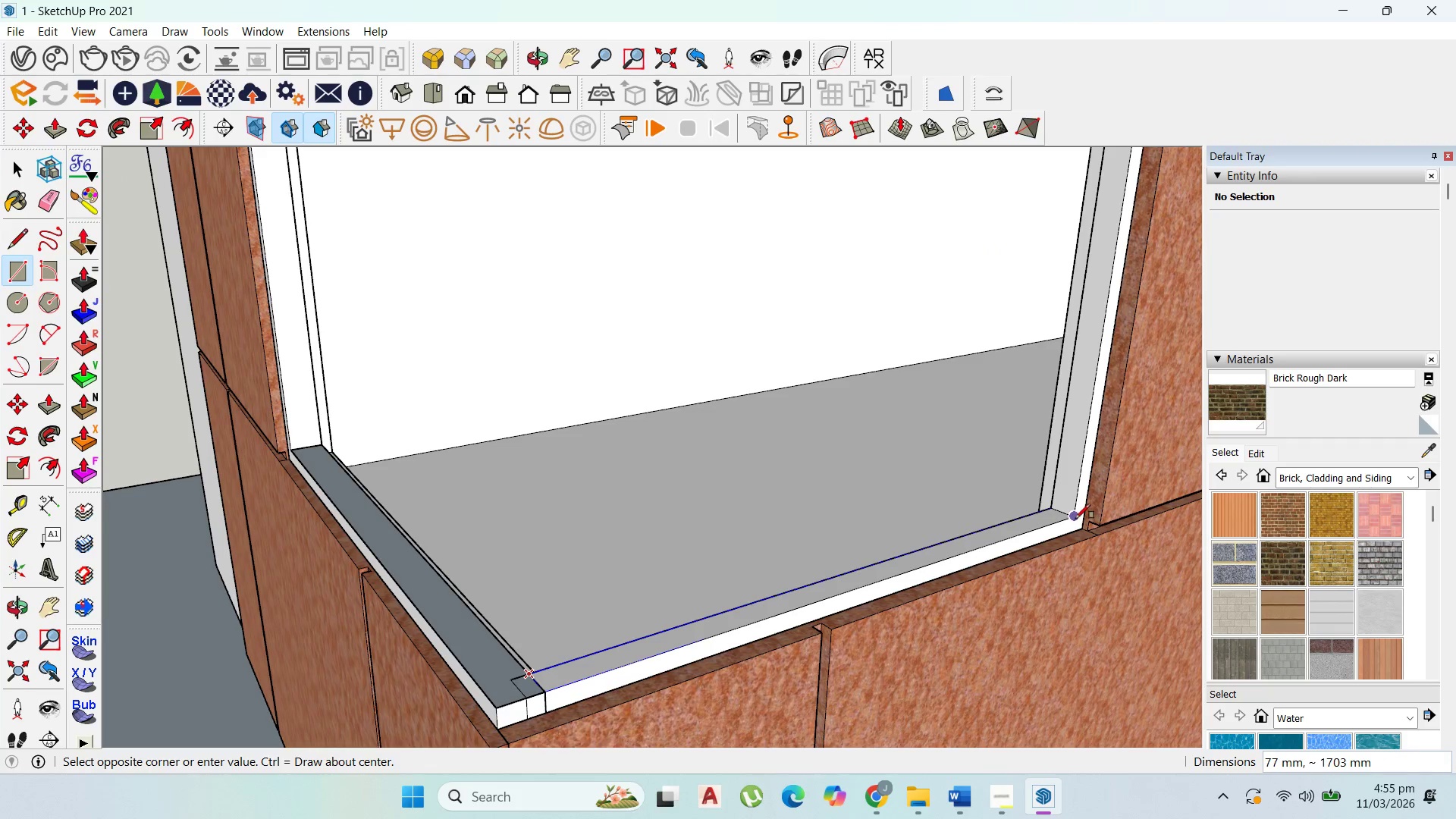 
left_click([1073, 519])
 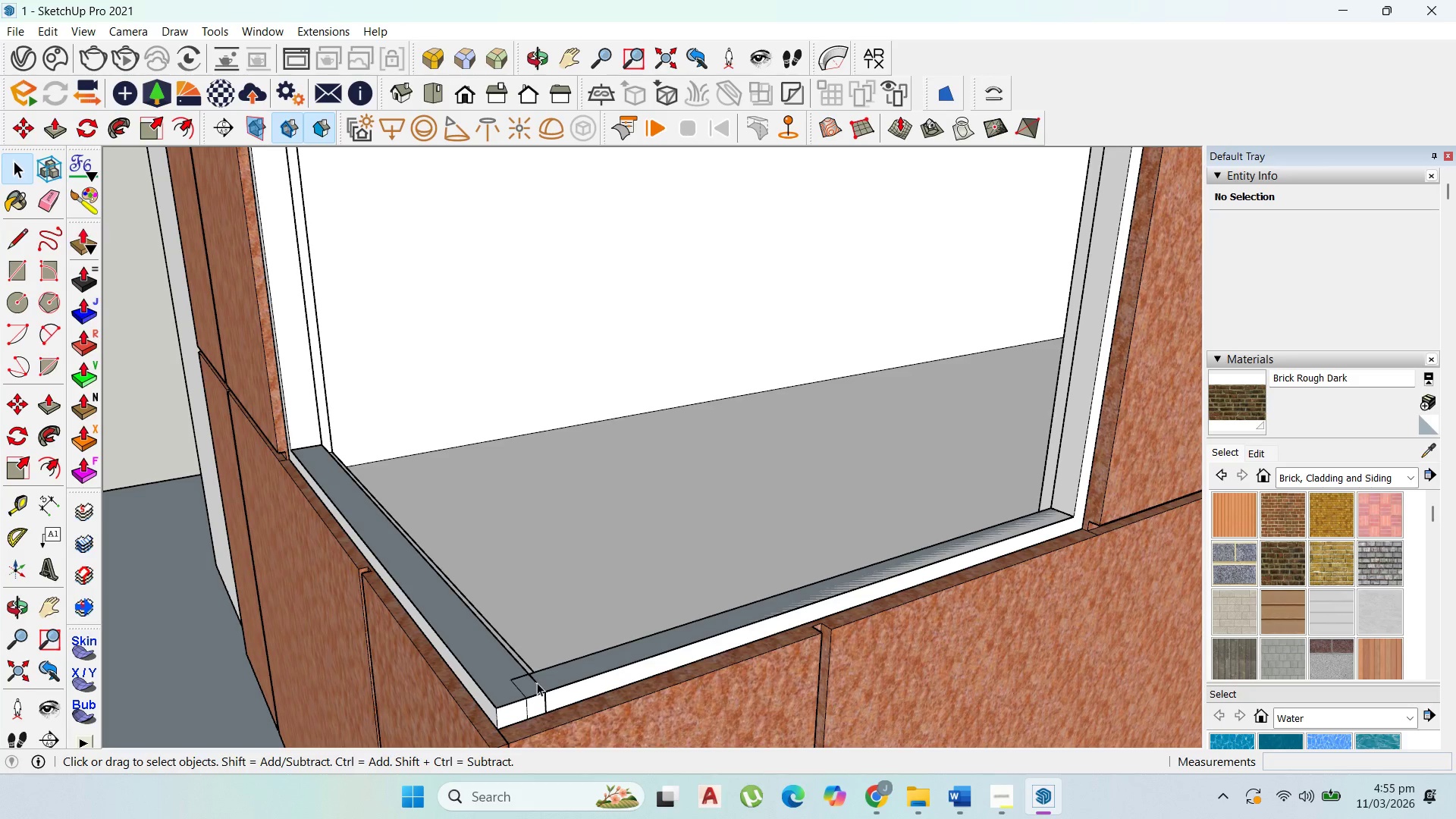 
key(Delete)
 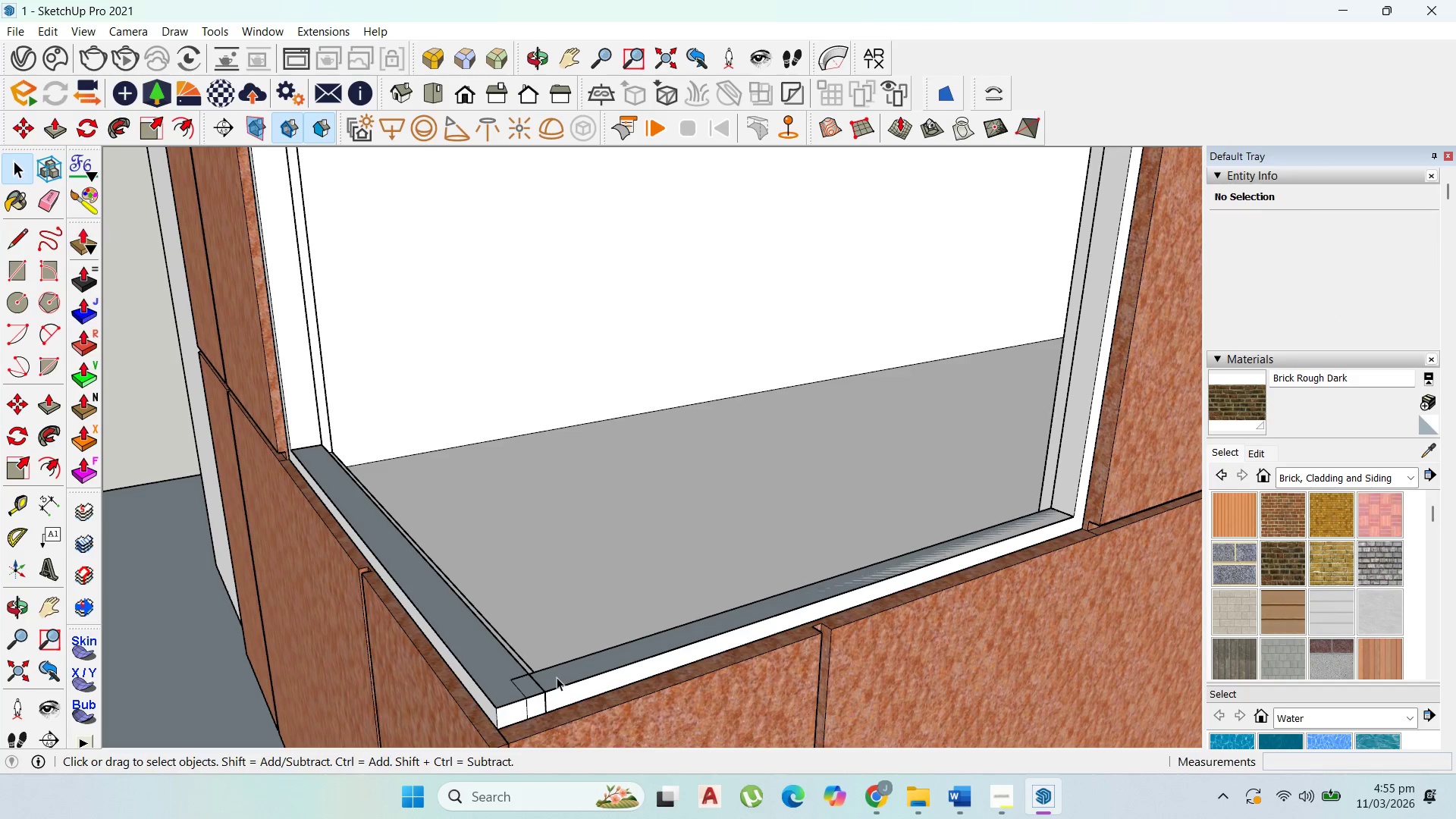 
double_click([557, 677])
 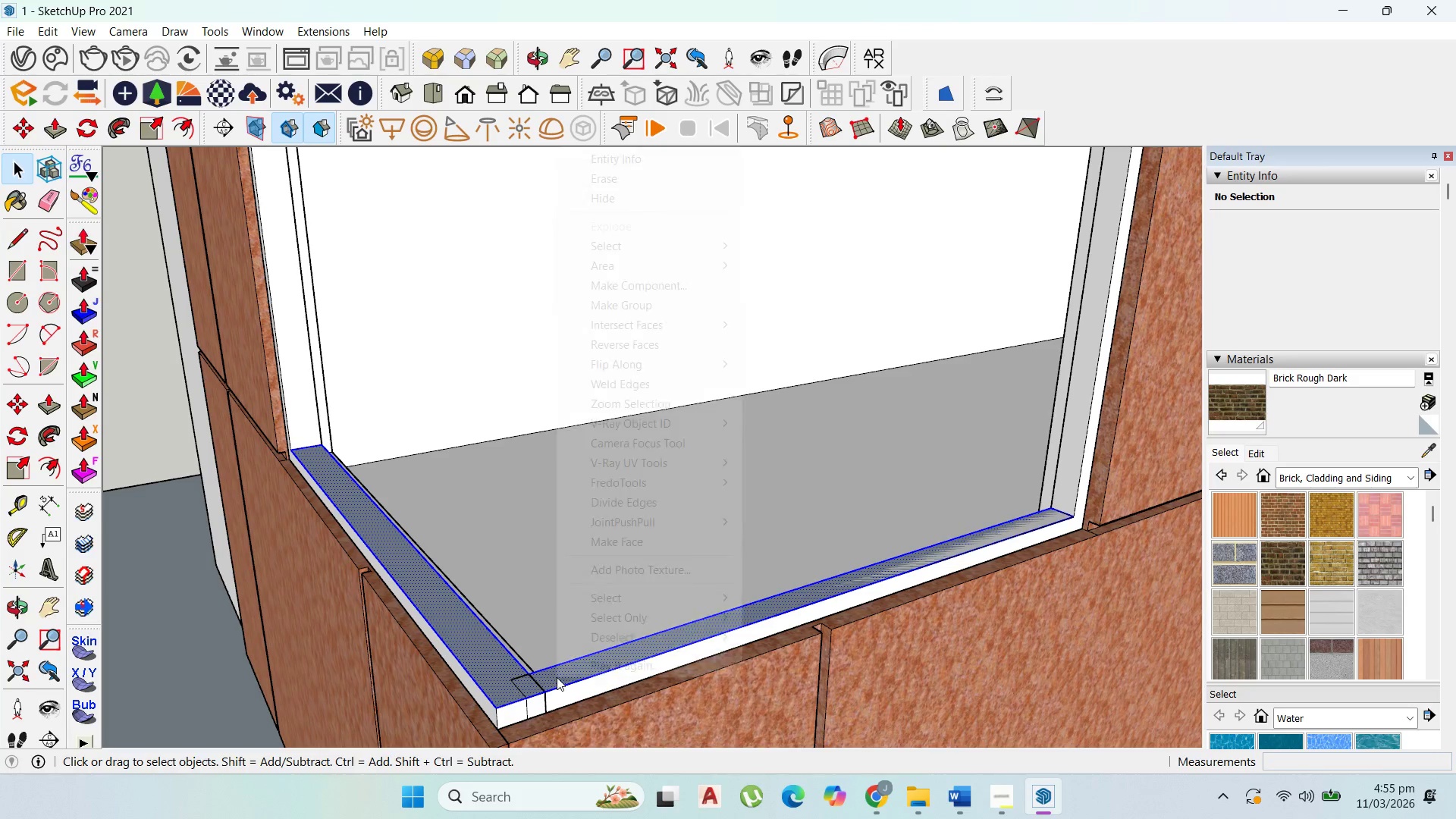 
right_click([557, 677])
 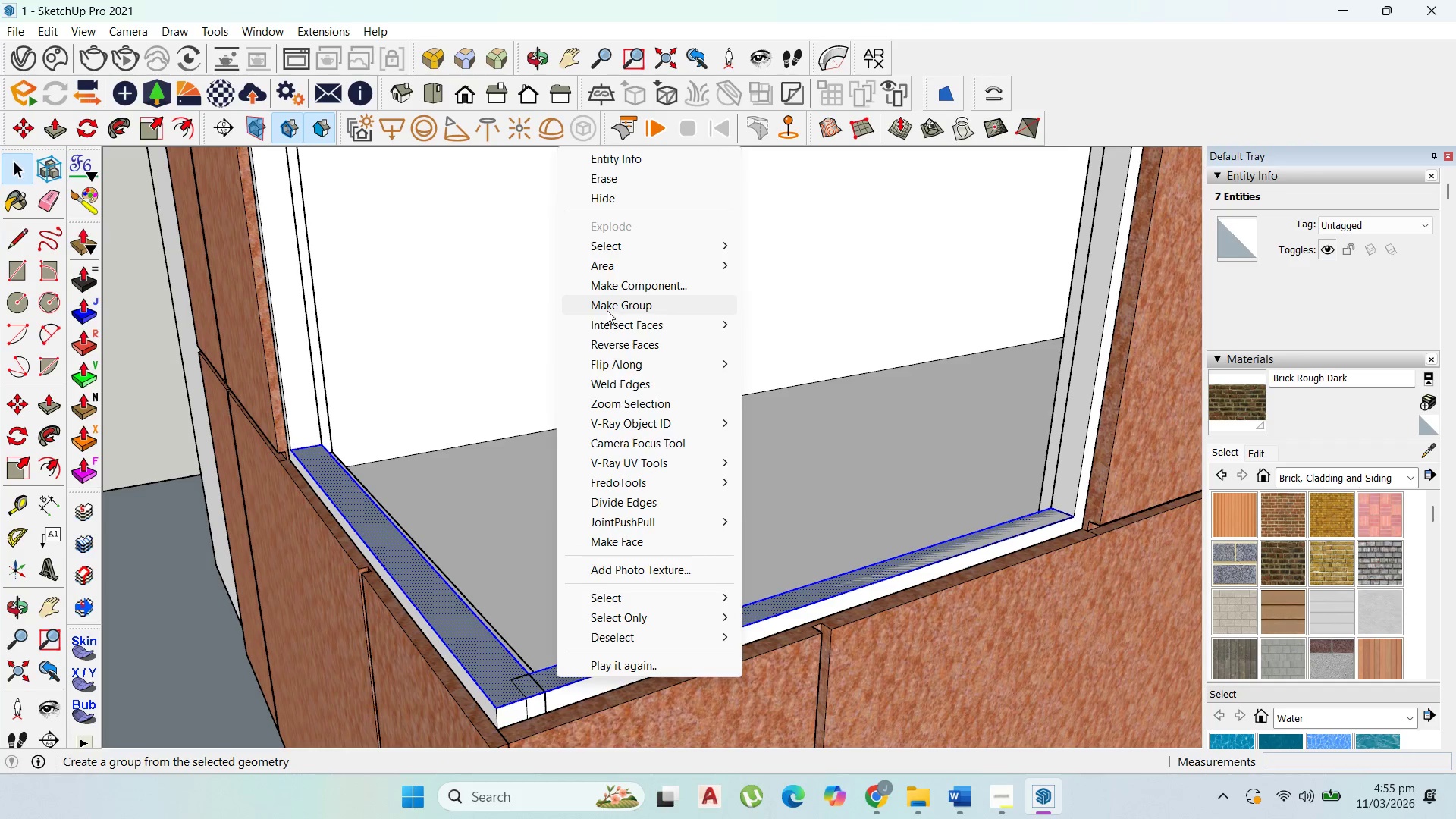 
left_click([607, 310])
 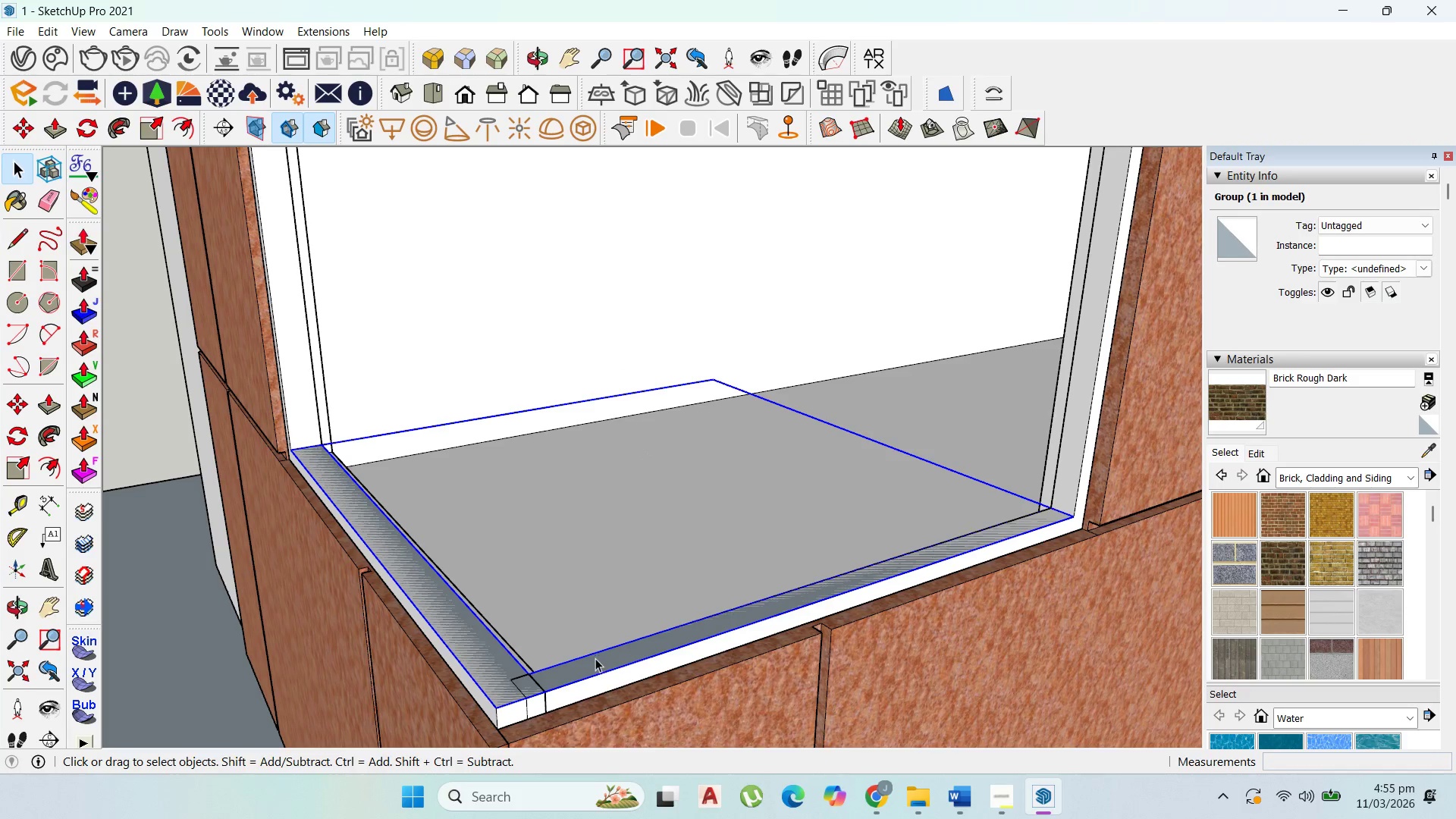 
left_click([595, 661])
 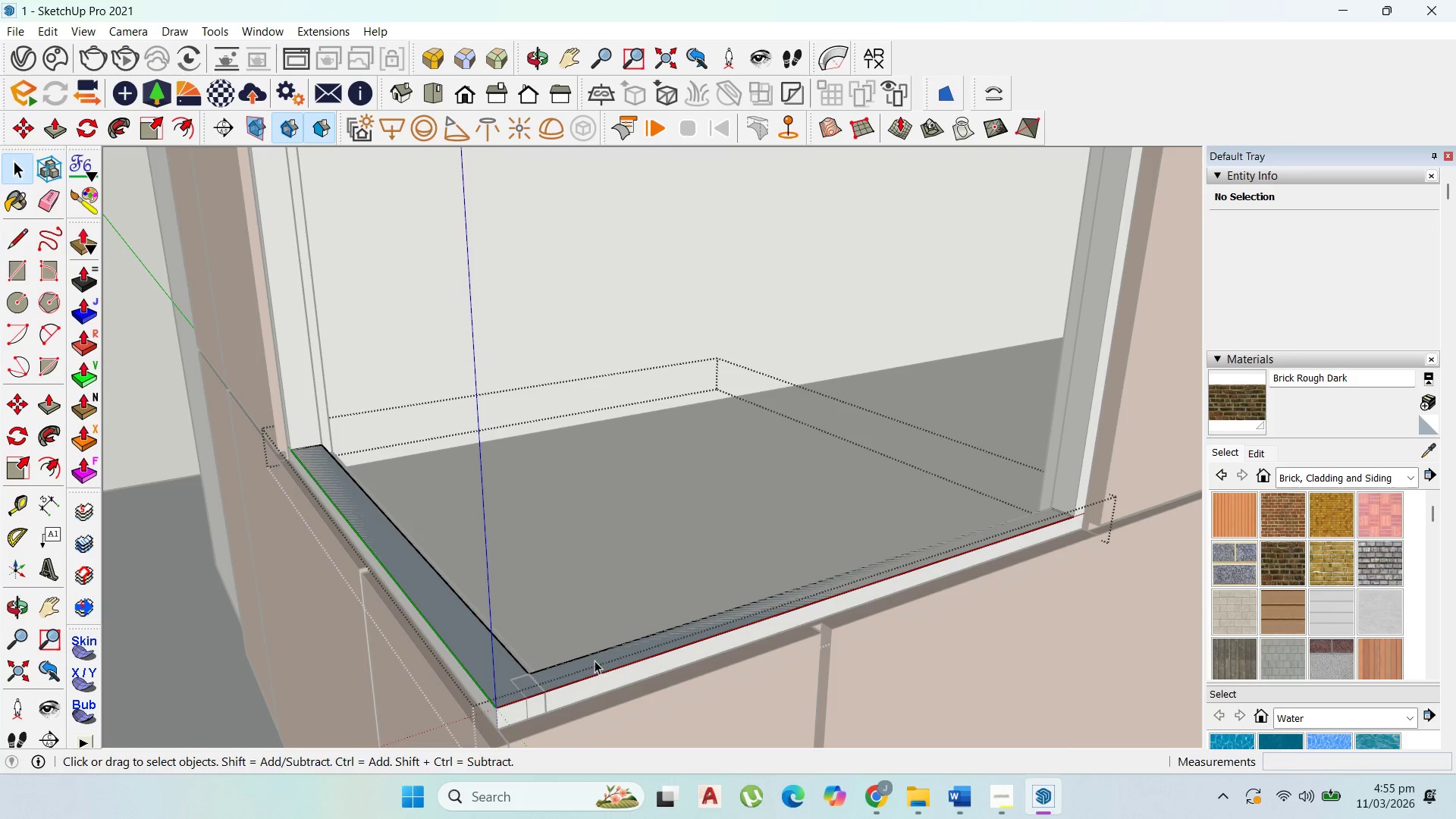 
type(p50)
 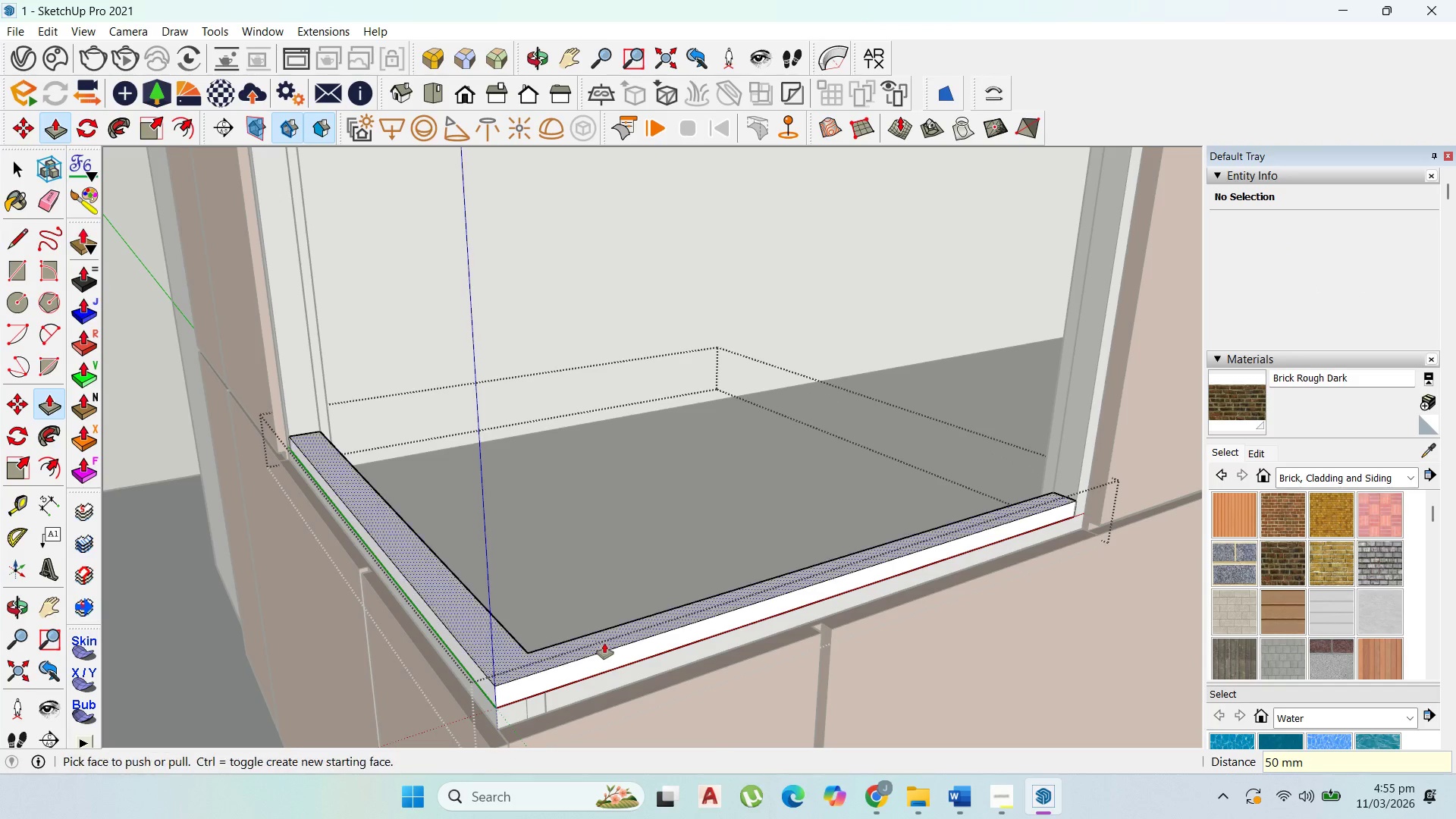 
left_click_drag(start_coordinate=[595, 661], to_coordinate=[602, 645])
 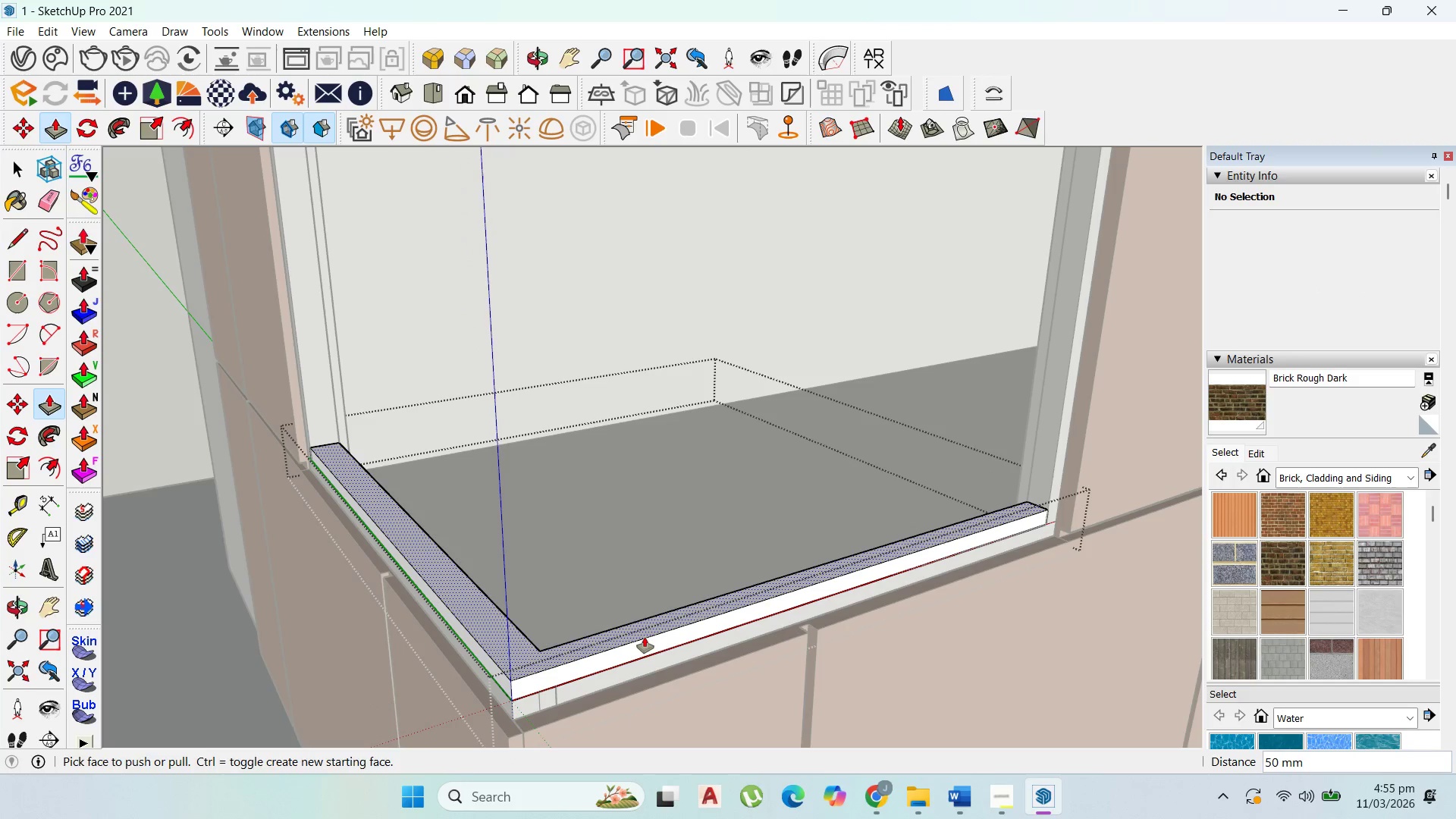 
key(Enter)
 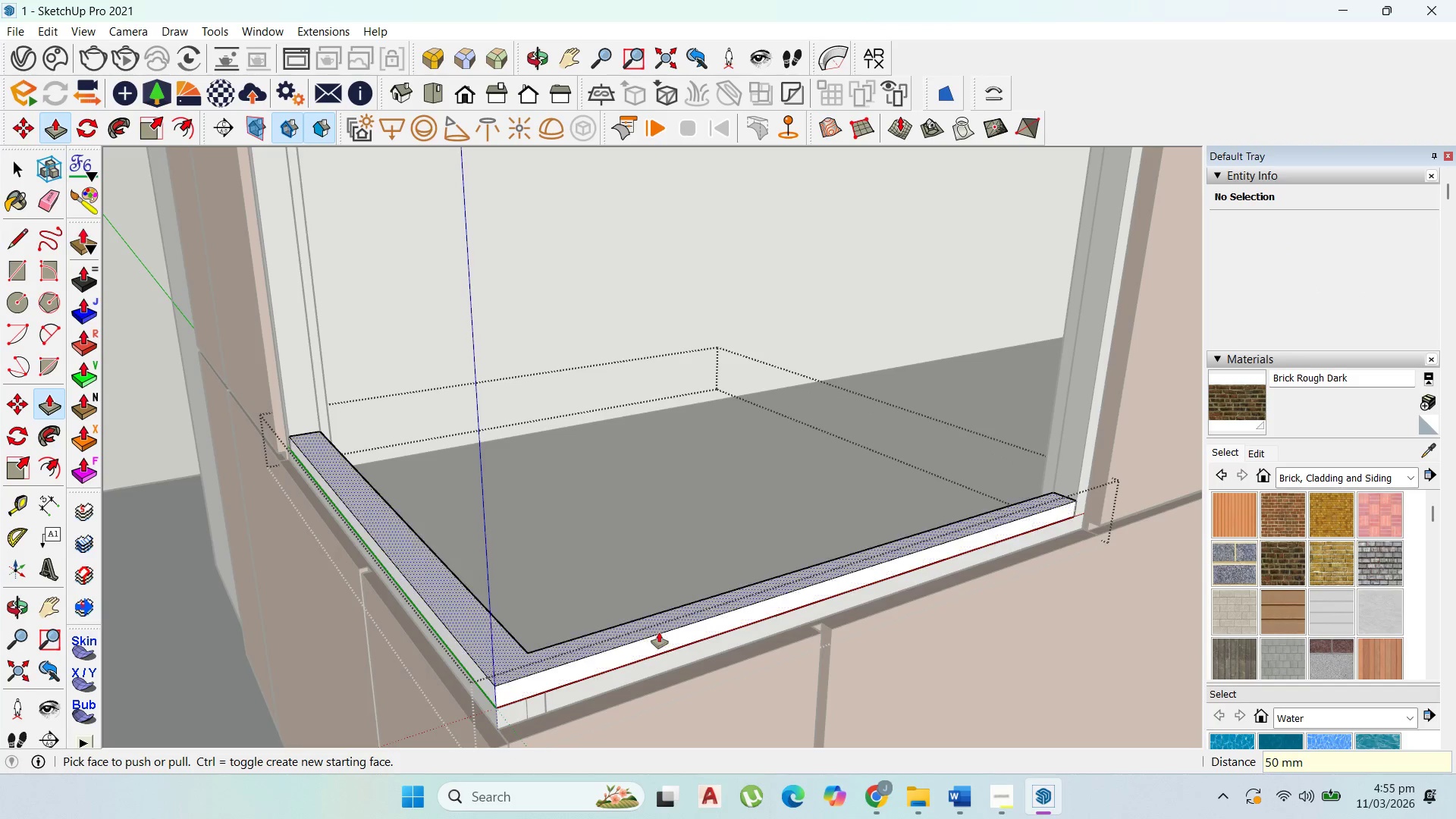 
scroll: coordinate [659, 632], scroll_direction: down, amount: 1.0
 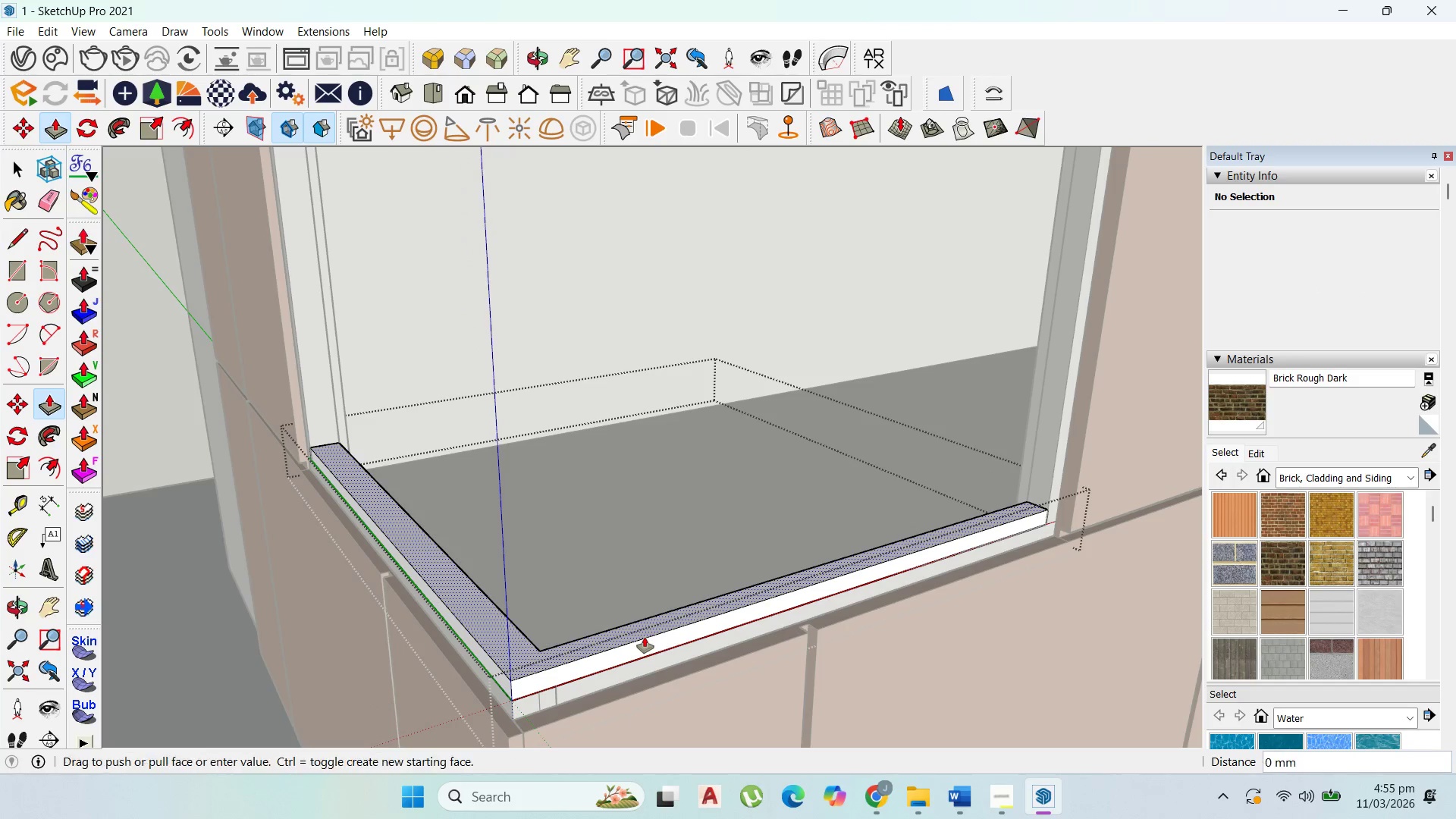 
left_click_drag(start_coordinate=[645, 637], to_coordinate=[648, 642])
 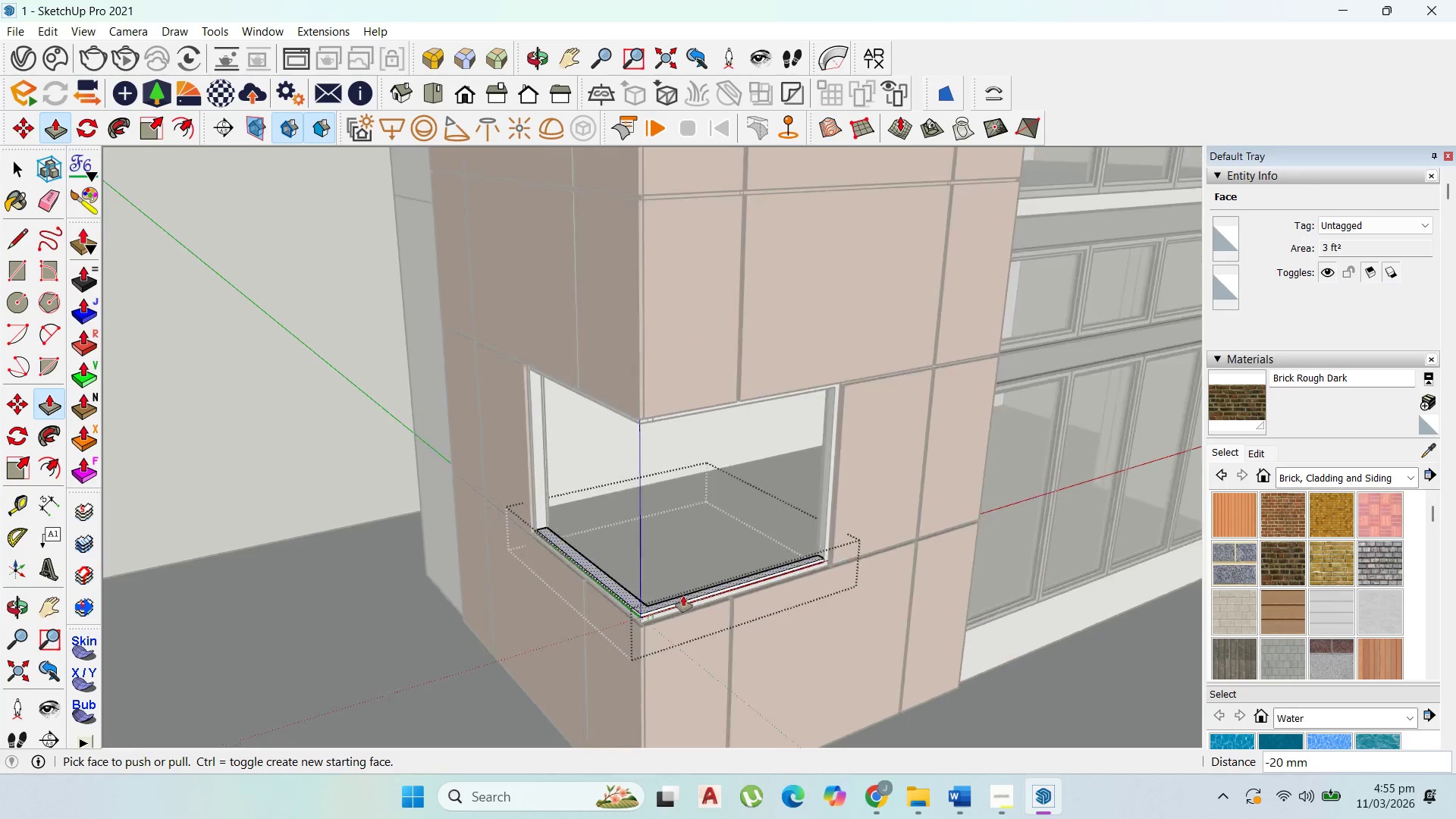 
type(20)
 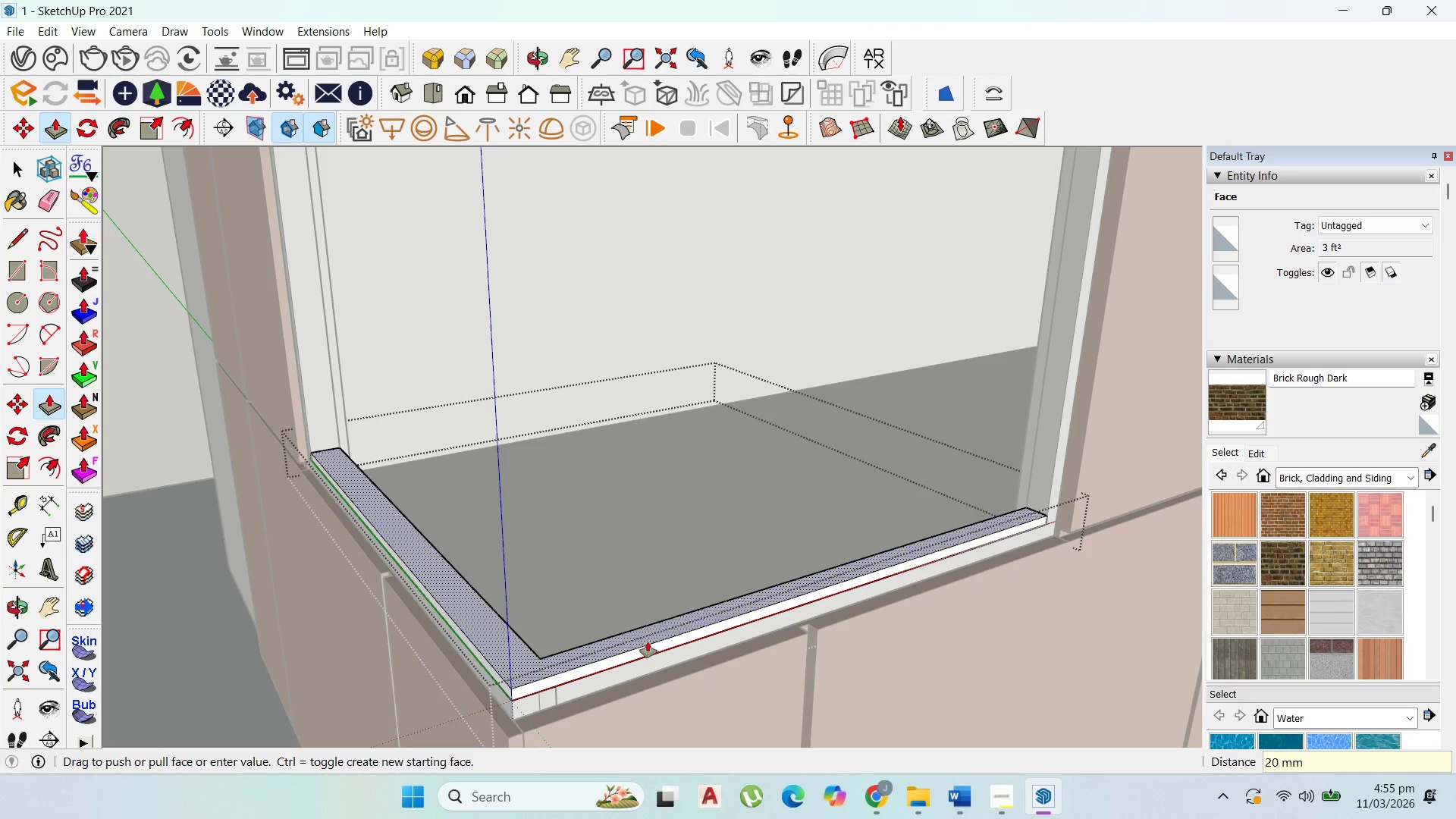 
key(Enter)
 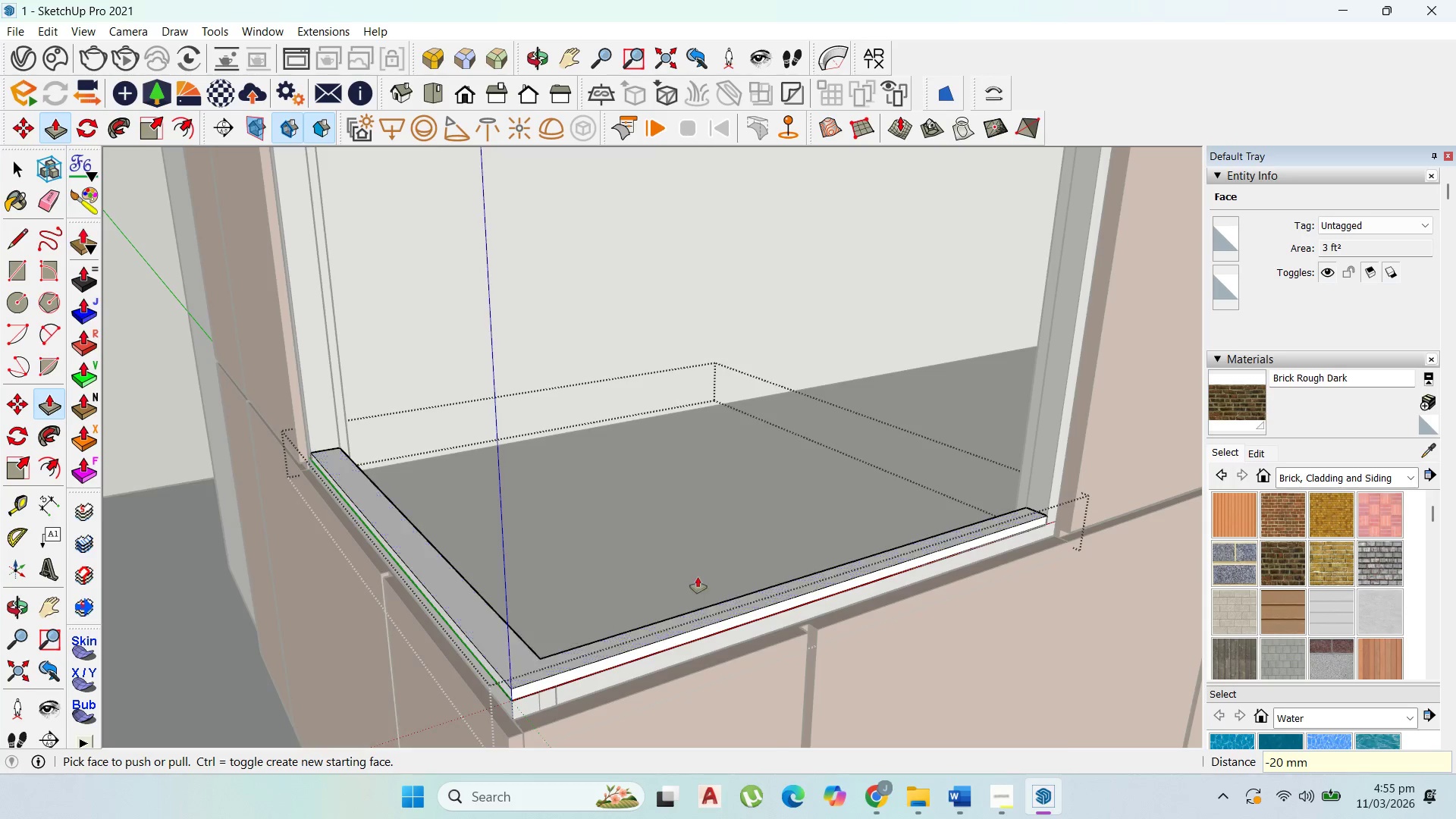 
scroll: coordinate [683, 596], scroll_direction: down, amount: 9.0
 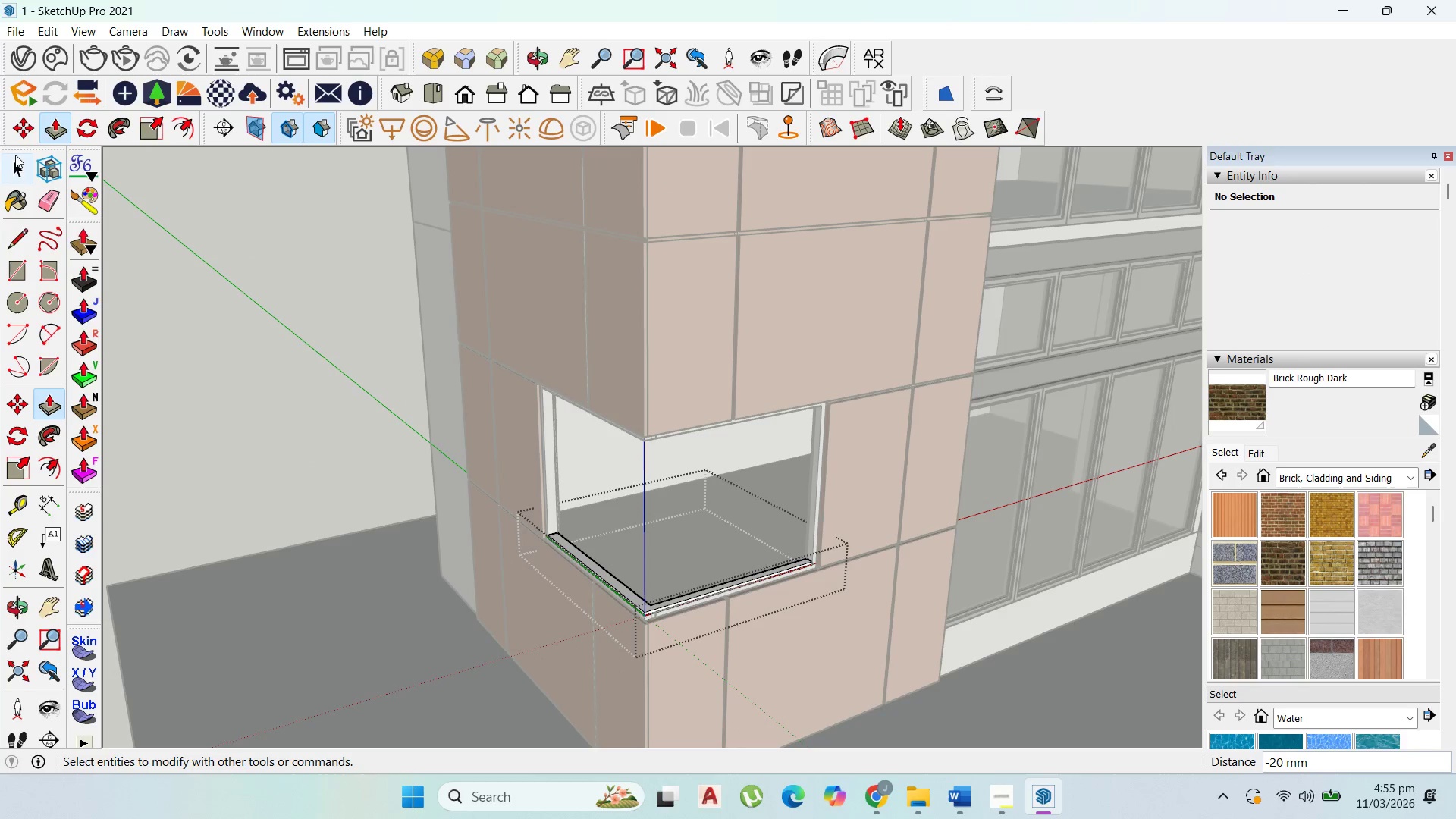 
left_click_drag(start_coordinate=[15, 163], to_coordinate=[23, 165])
 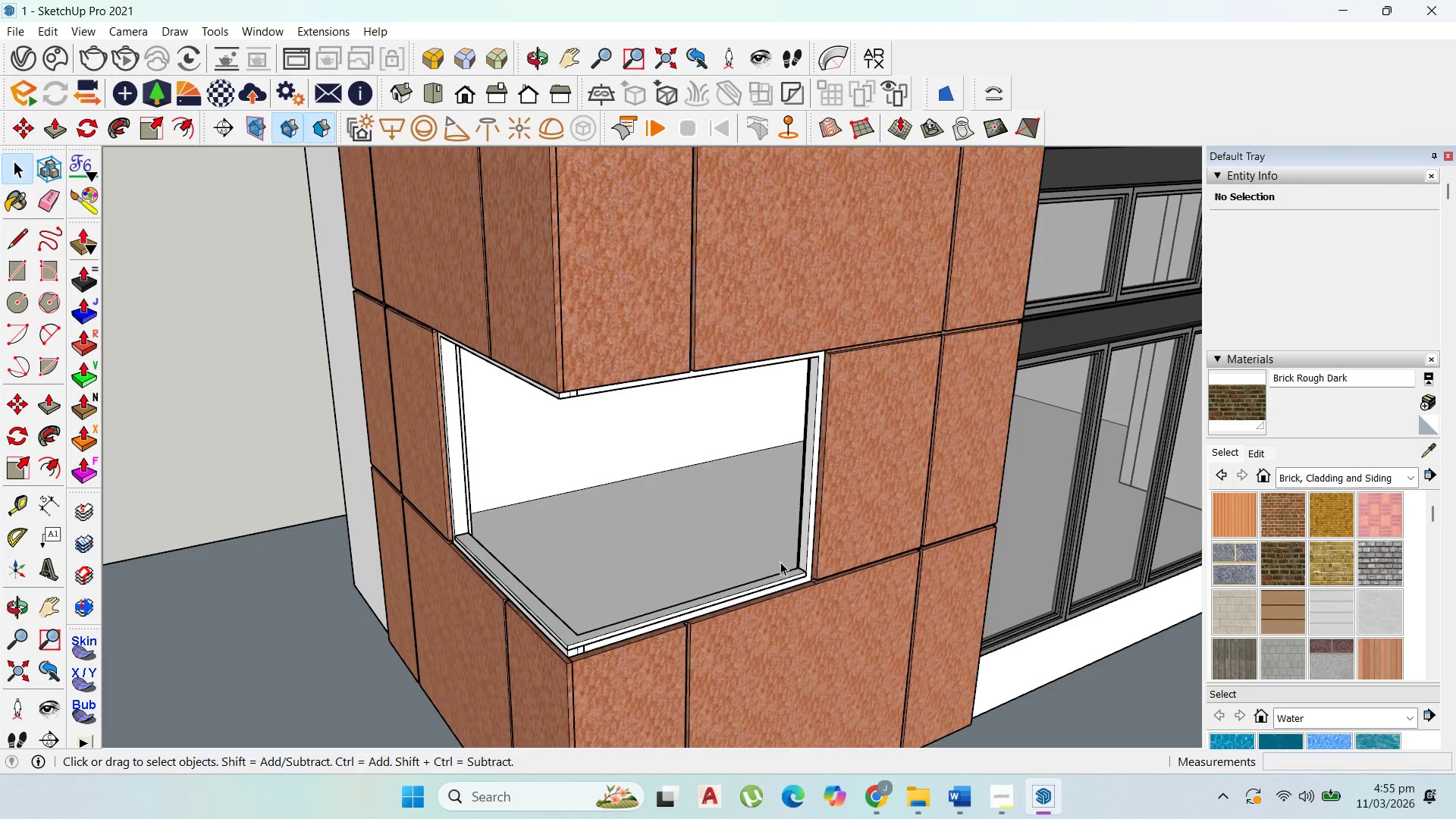 
key(Escape)
 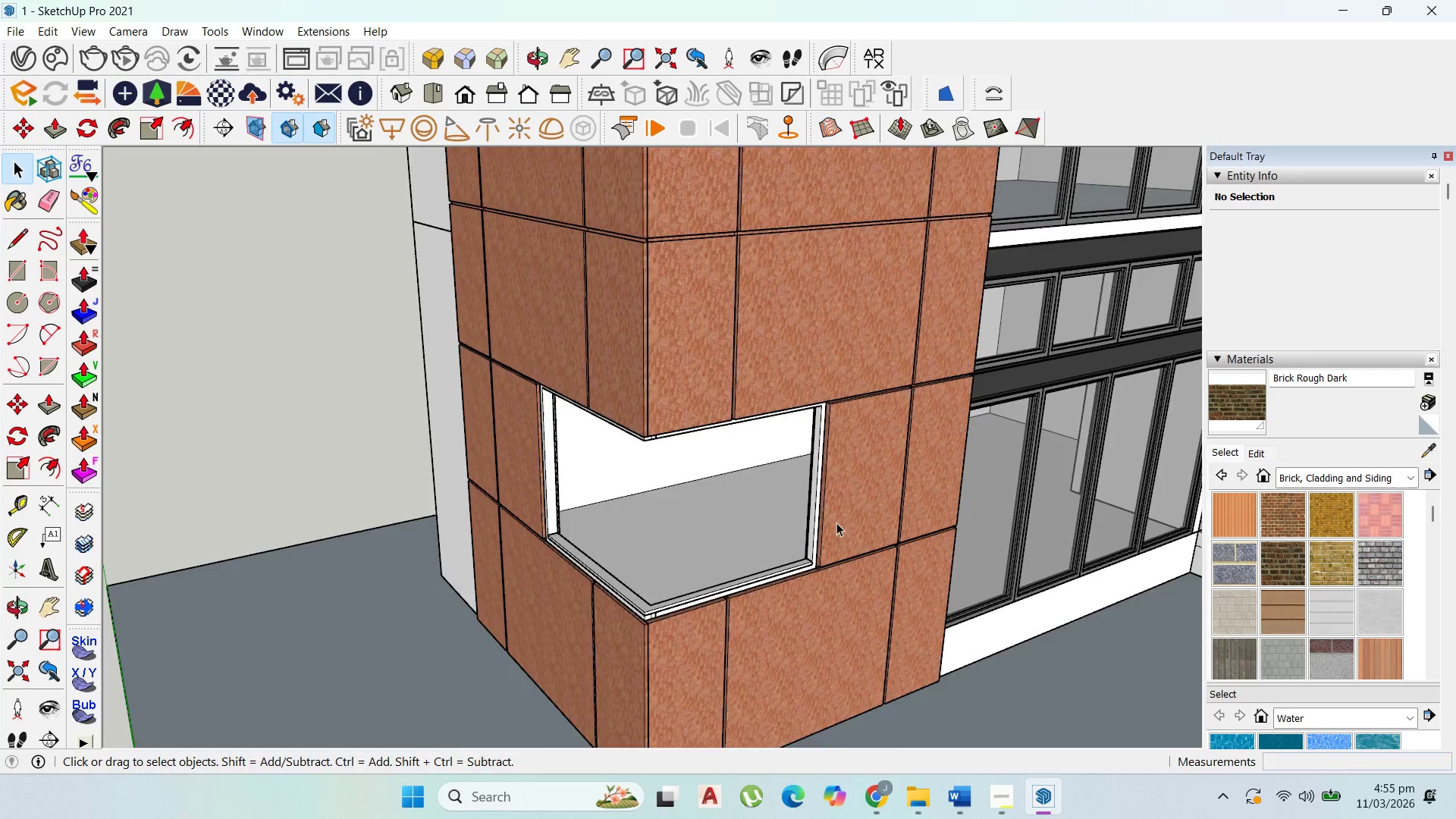 
scroll: coordinate [801, 576], scroll_direction: up, amount: 5.0
 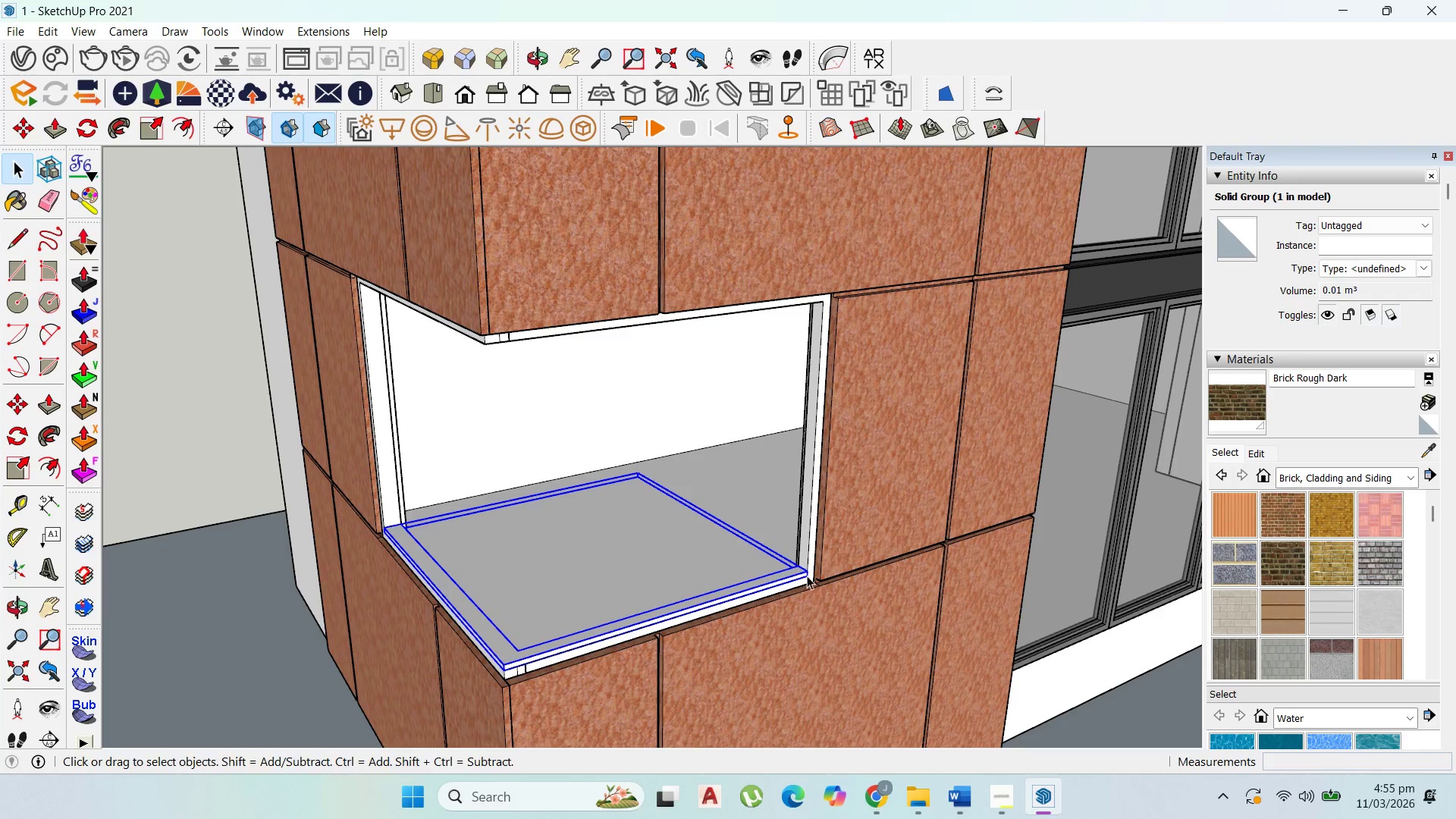 
key(M)
 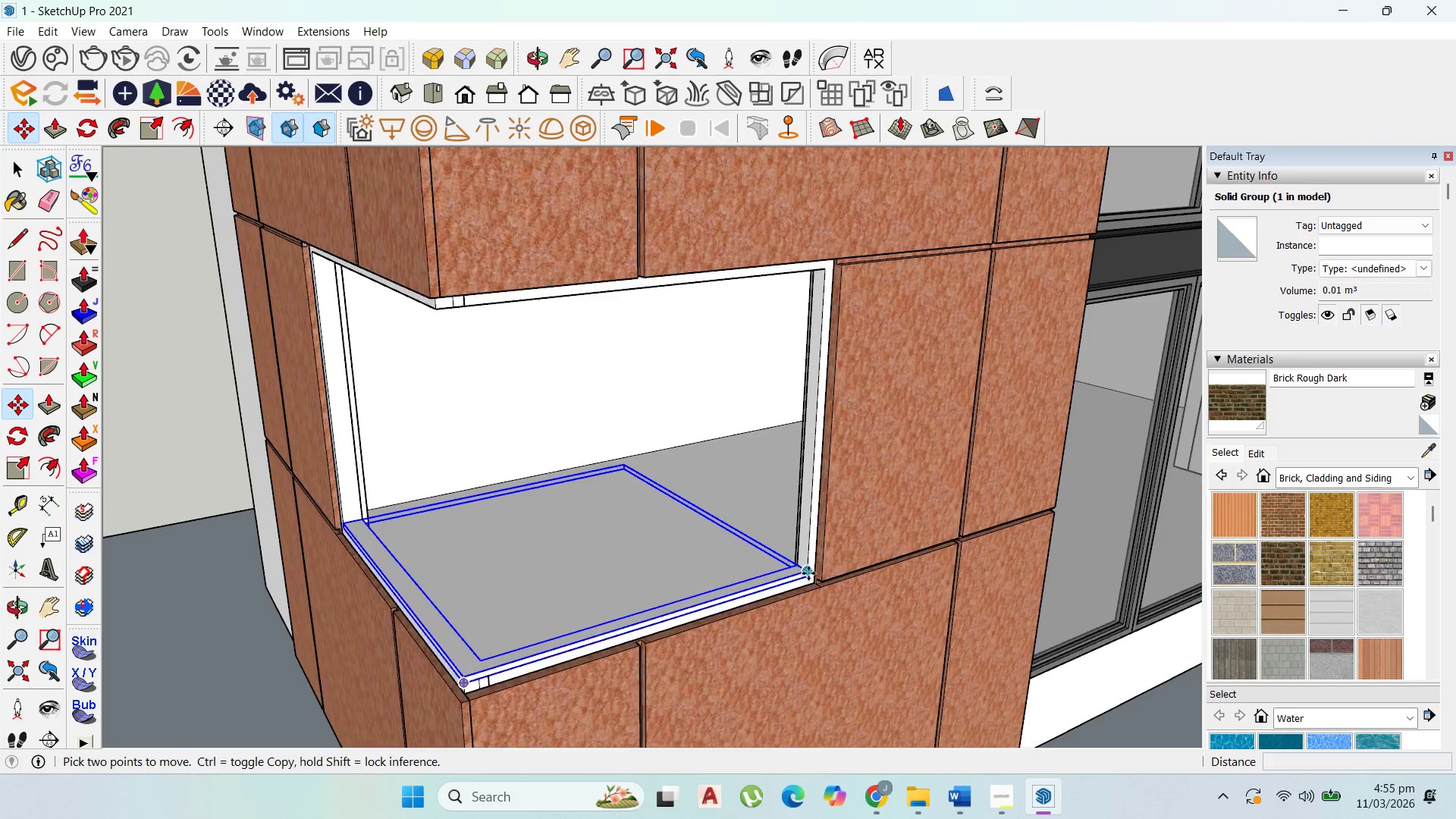 
scroll: coordinate [808, 574], scroll_direction: up, amount: 1.0
 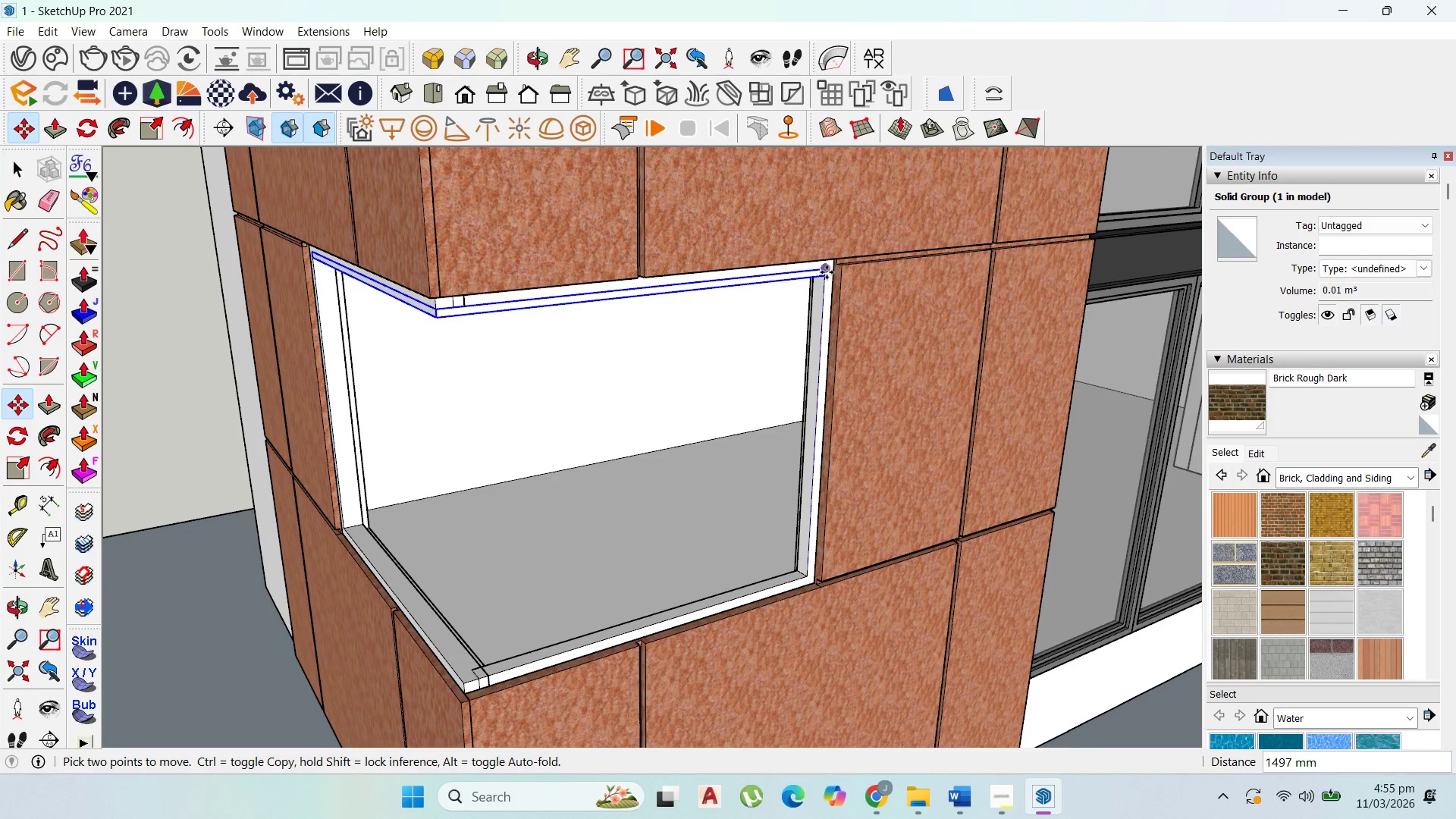 
left_click([825, 271])
 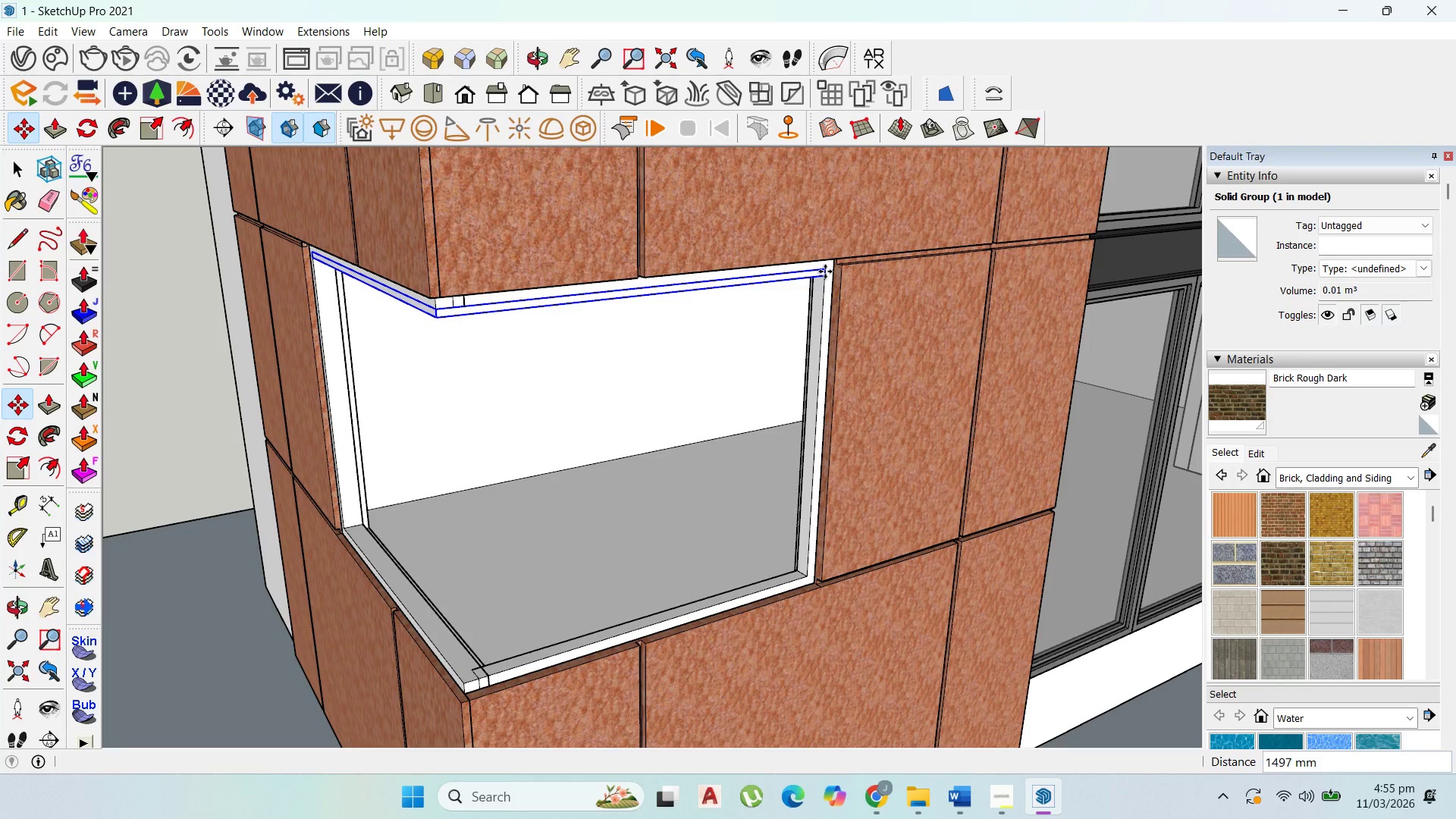 
scroll: coordinate [834, 275], scroll_direction: up, amount: 2.0
 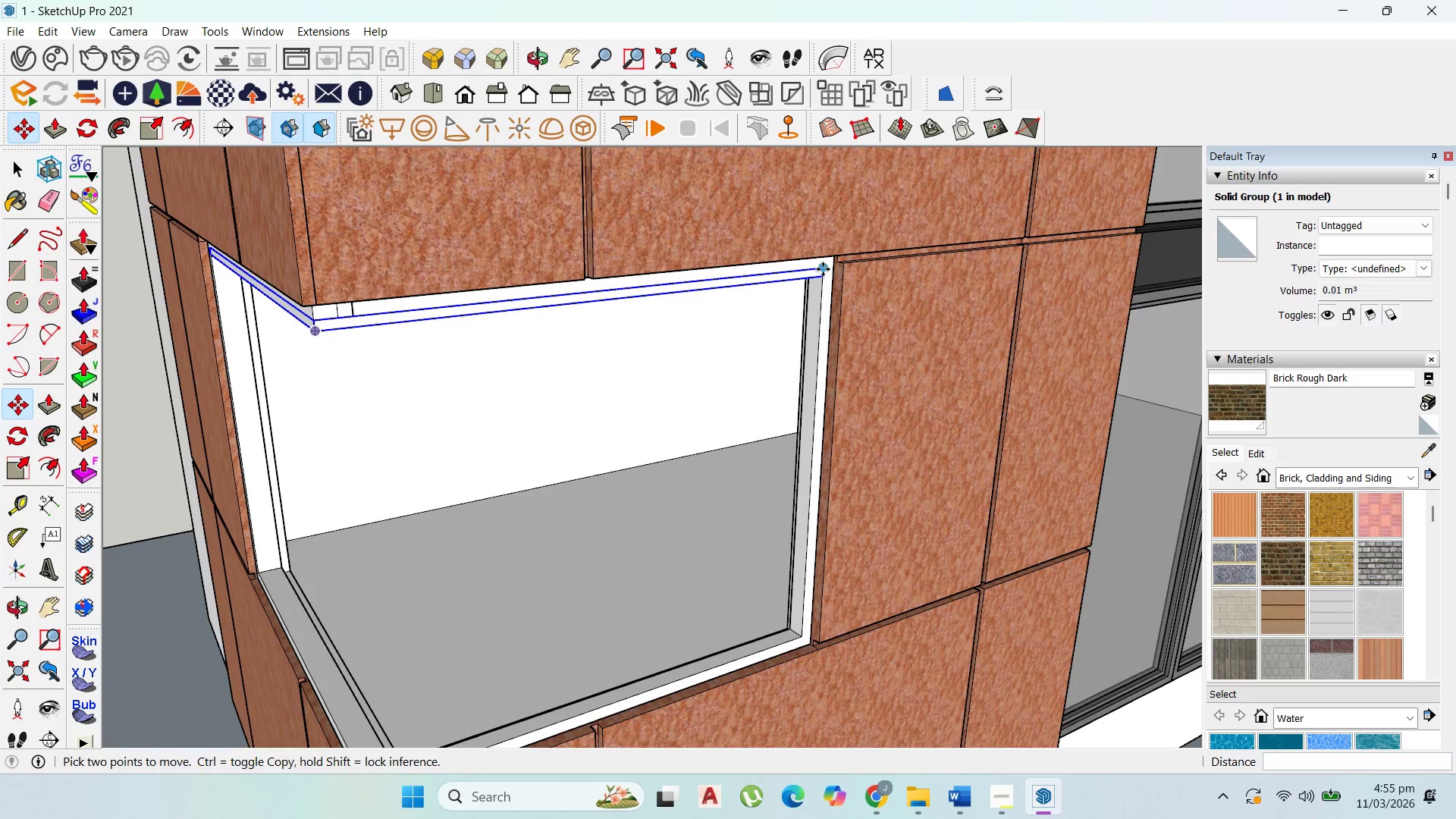 
left_click([823, 269])
 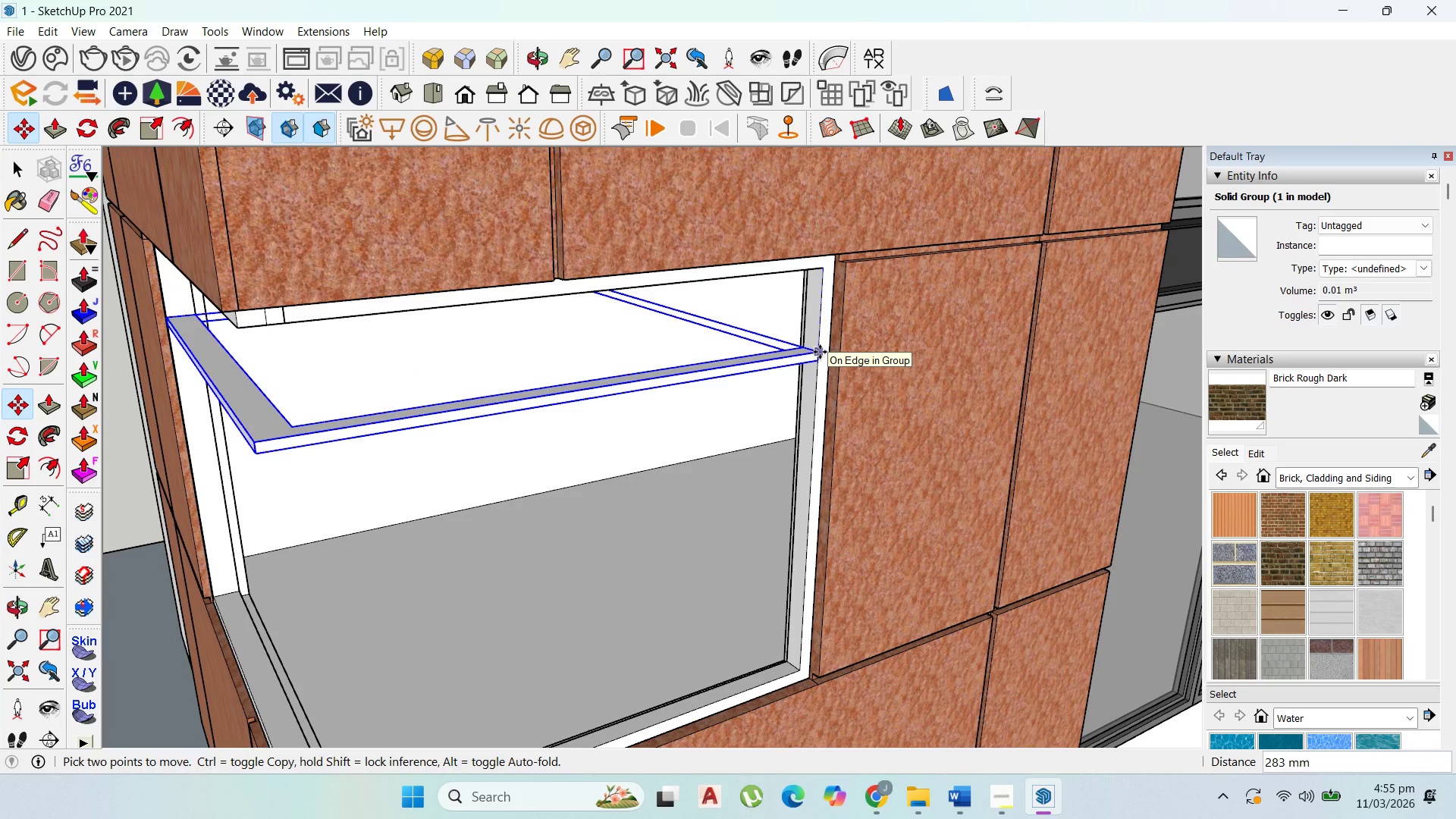 
scroll: coordinate [823, 269], scroll_direction: up, amount: 1.0
 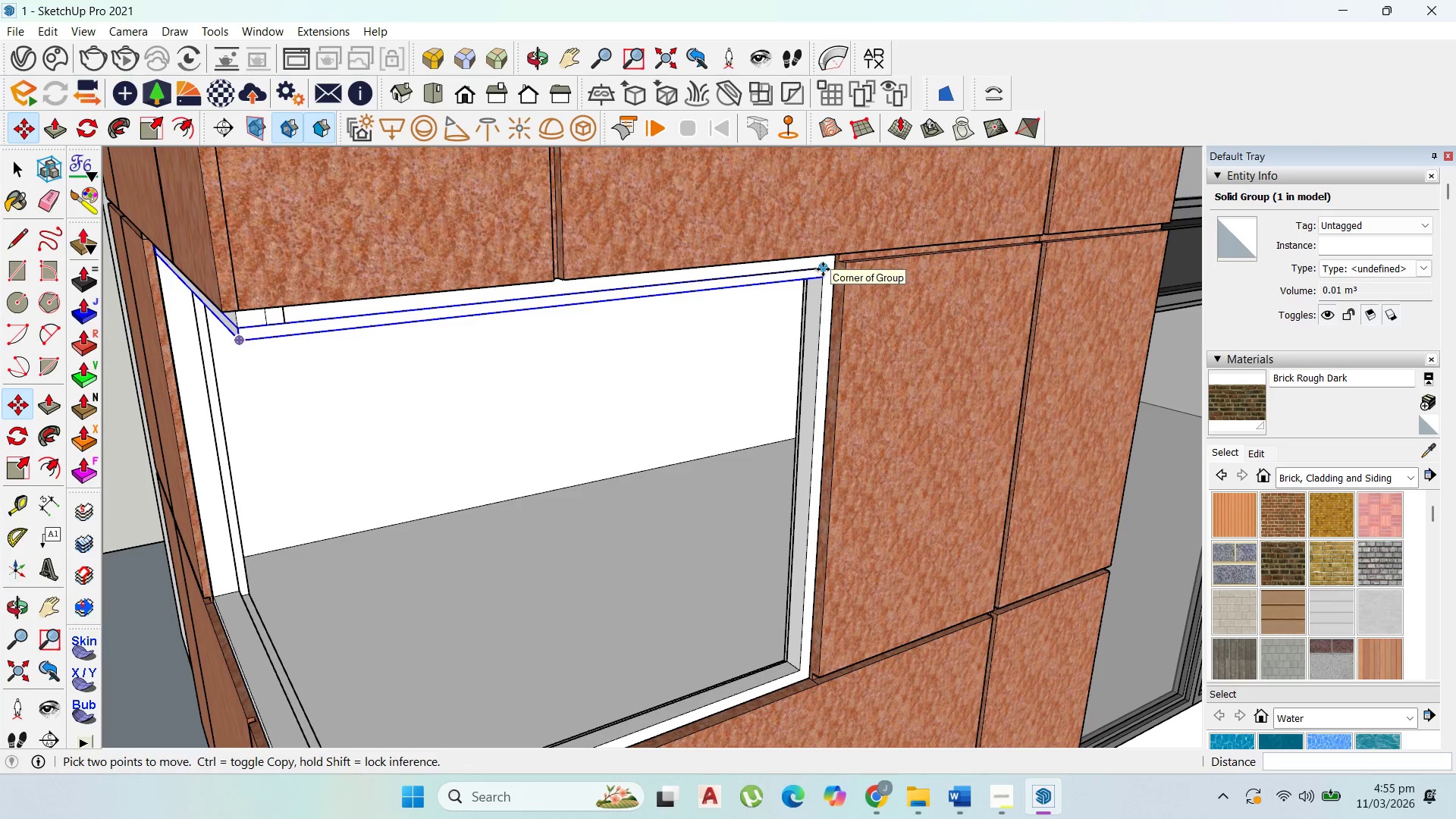 
wait(10.57)
 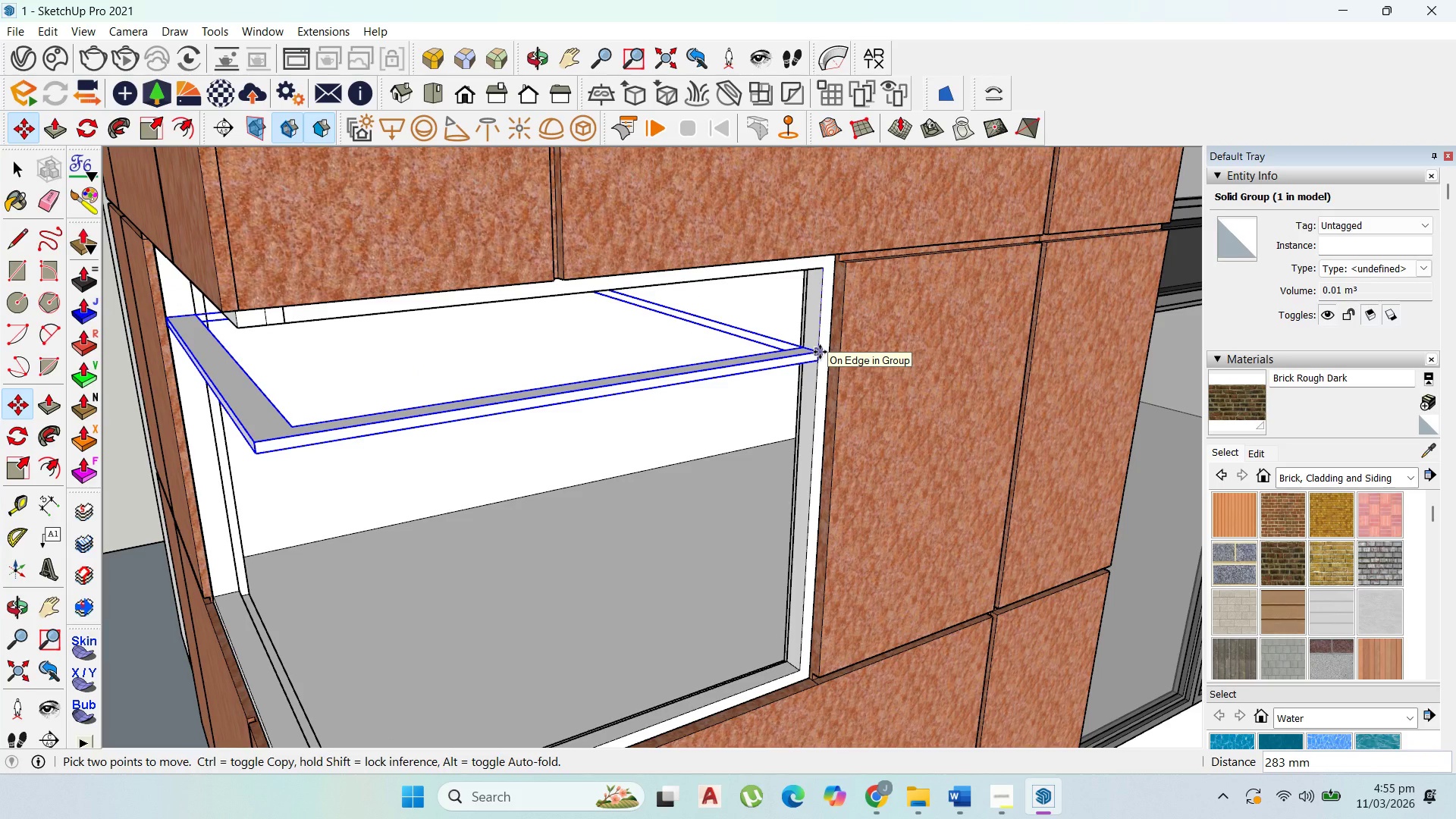 
type(500)
 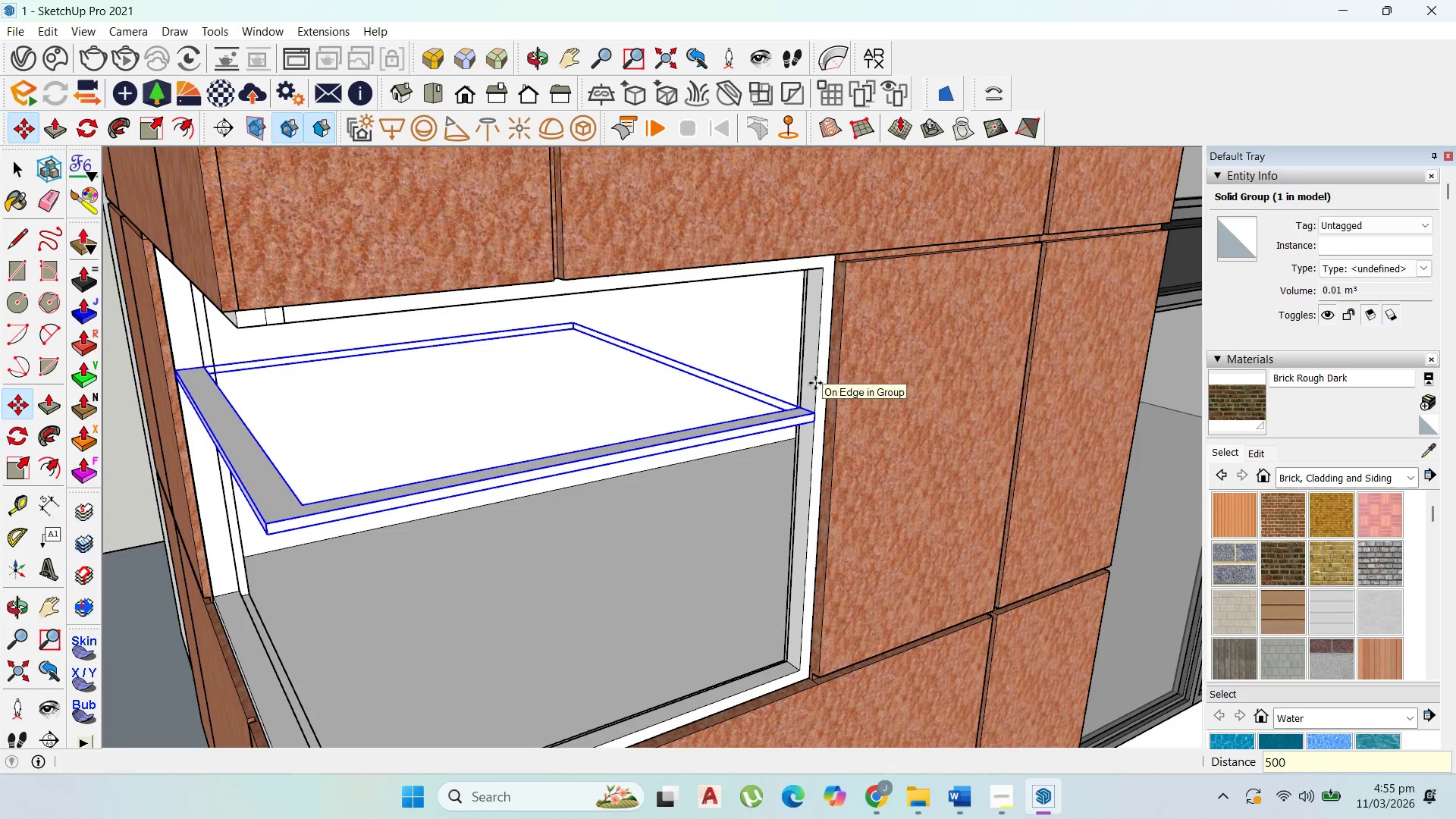 
key(Enter)
 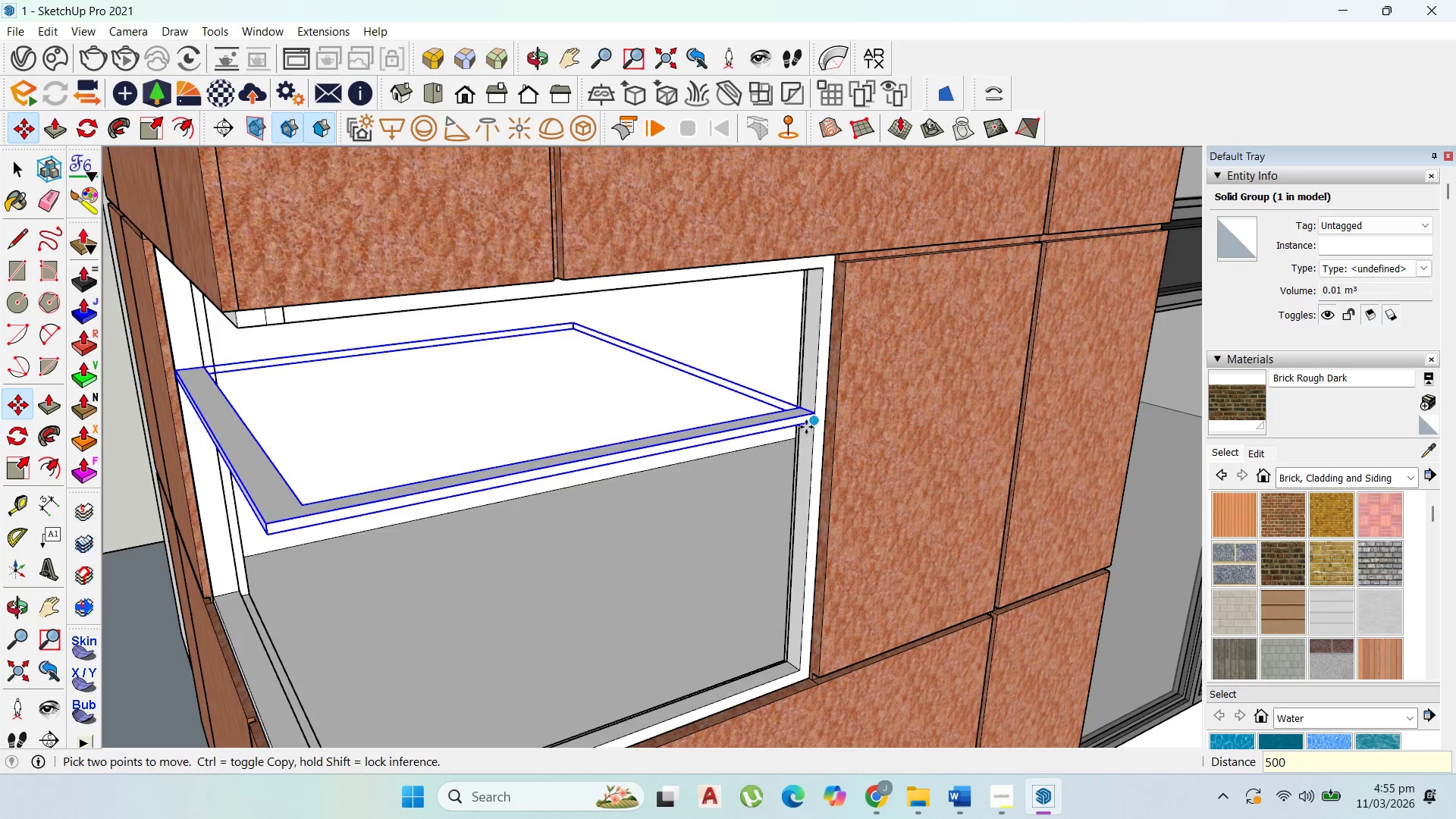 
scroll: coordinate [806, 417], scroll_direction: up, amount: 1.0
 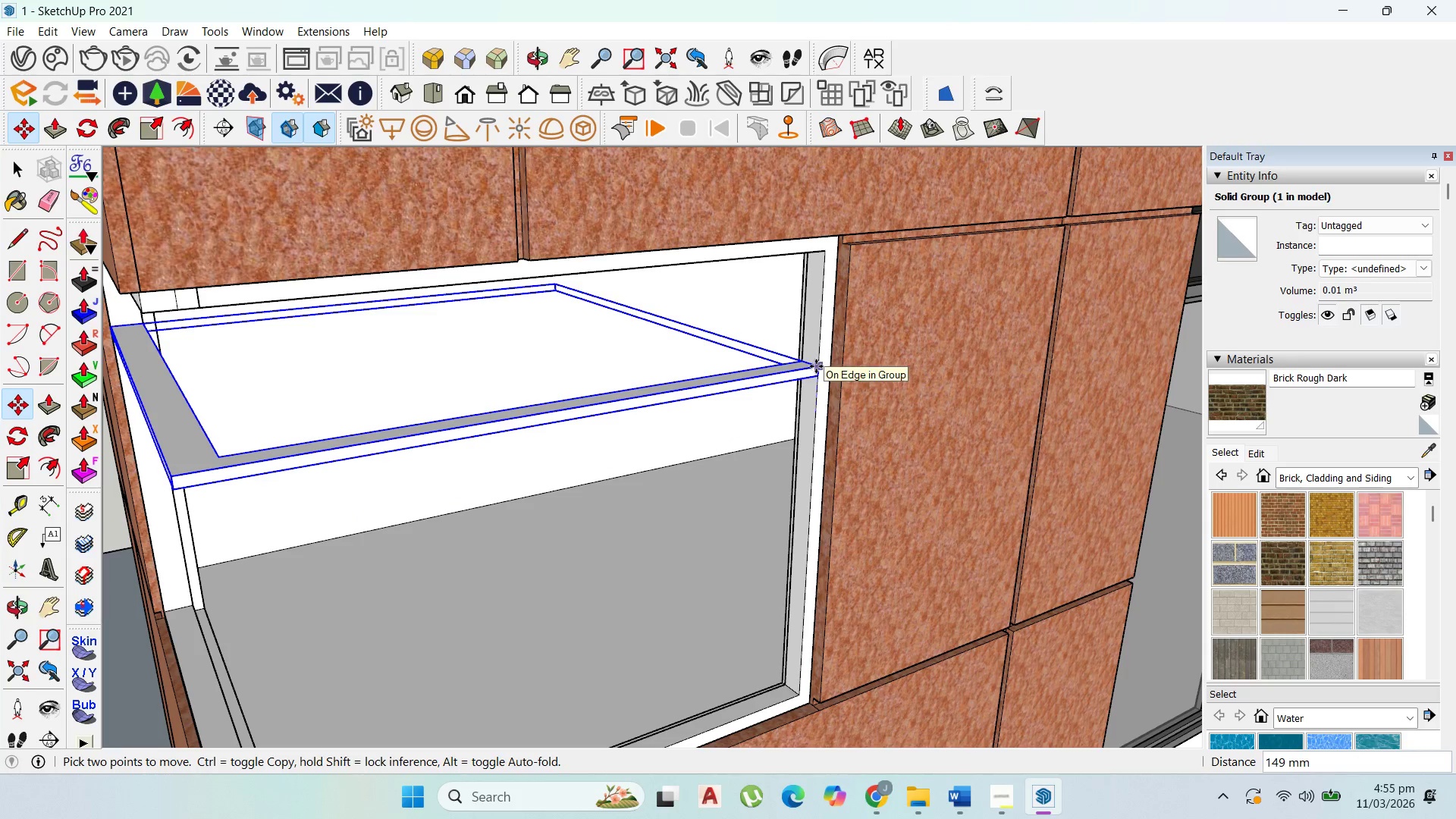 
type(200)
 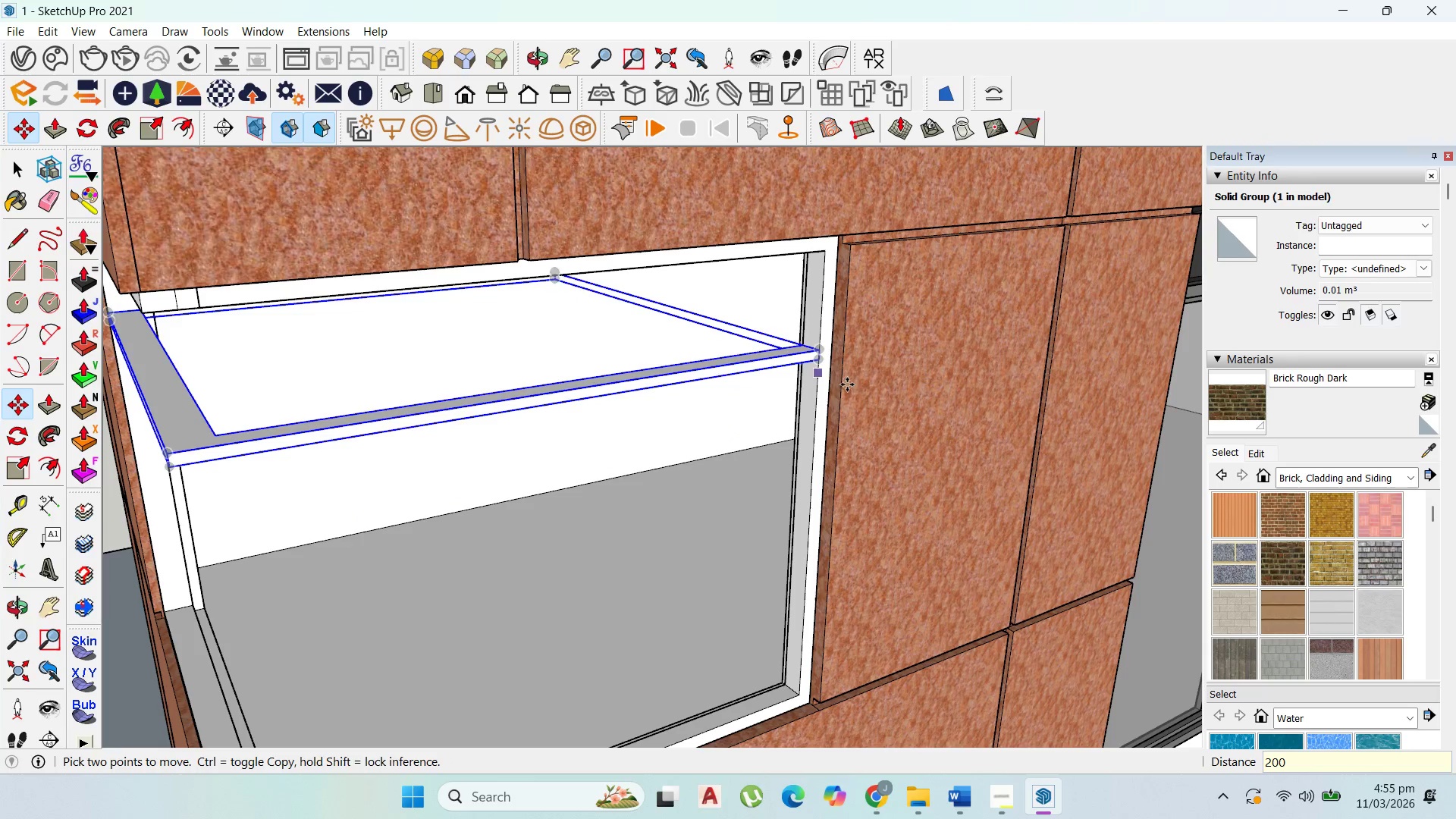 
key(Enter)
 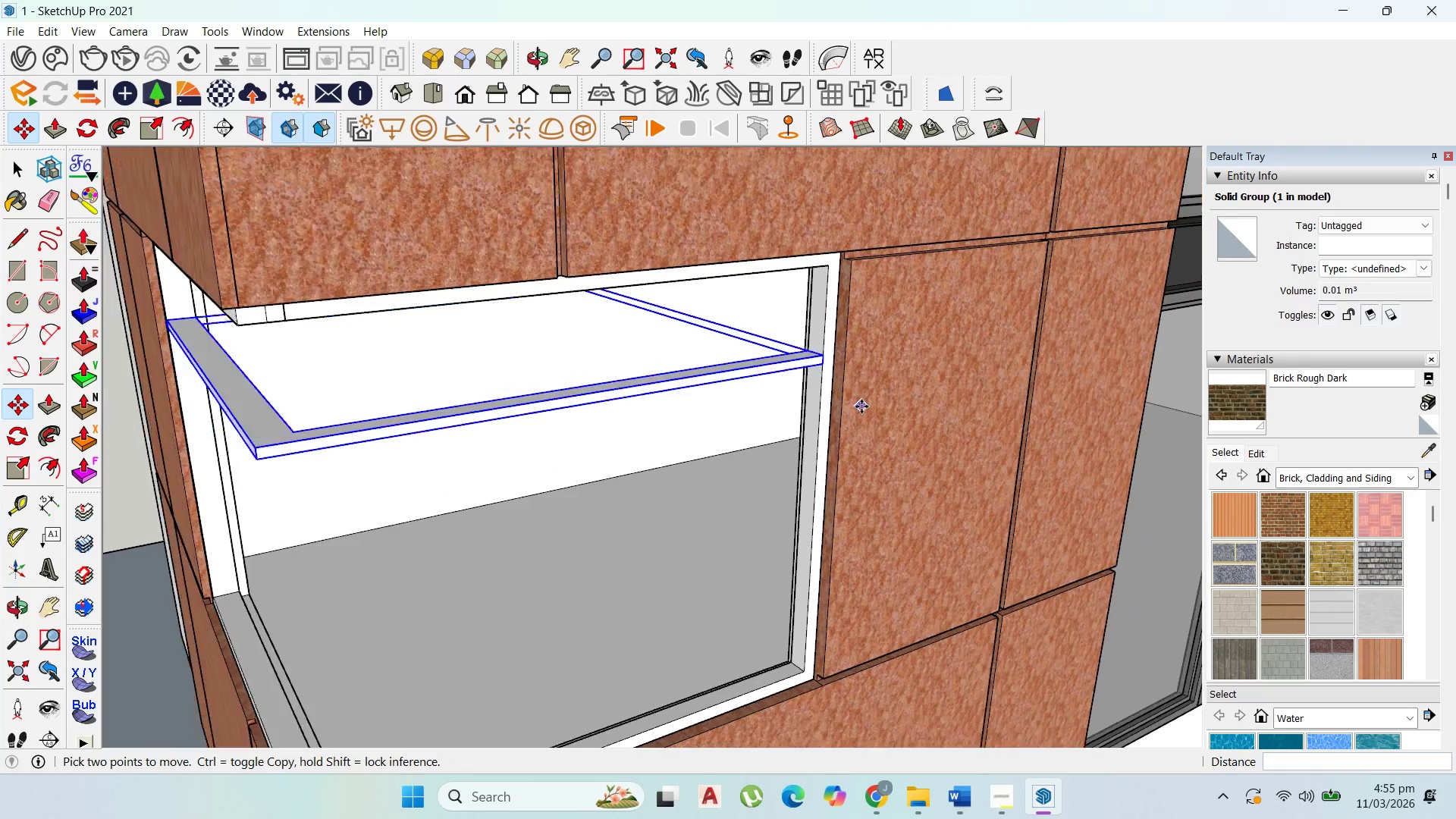 
scroll: coordinate [861, 406], scroll_direction: down, amount: 3.0
 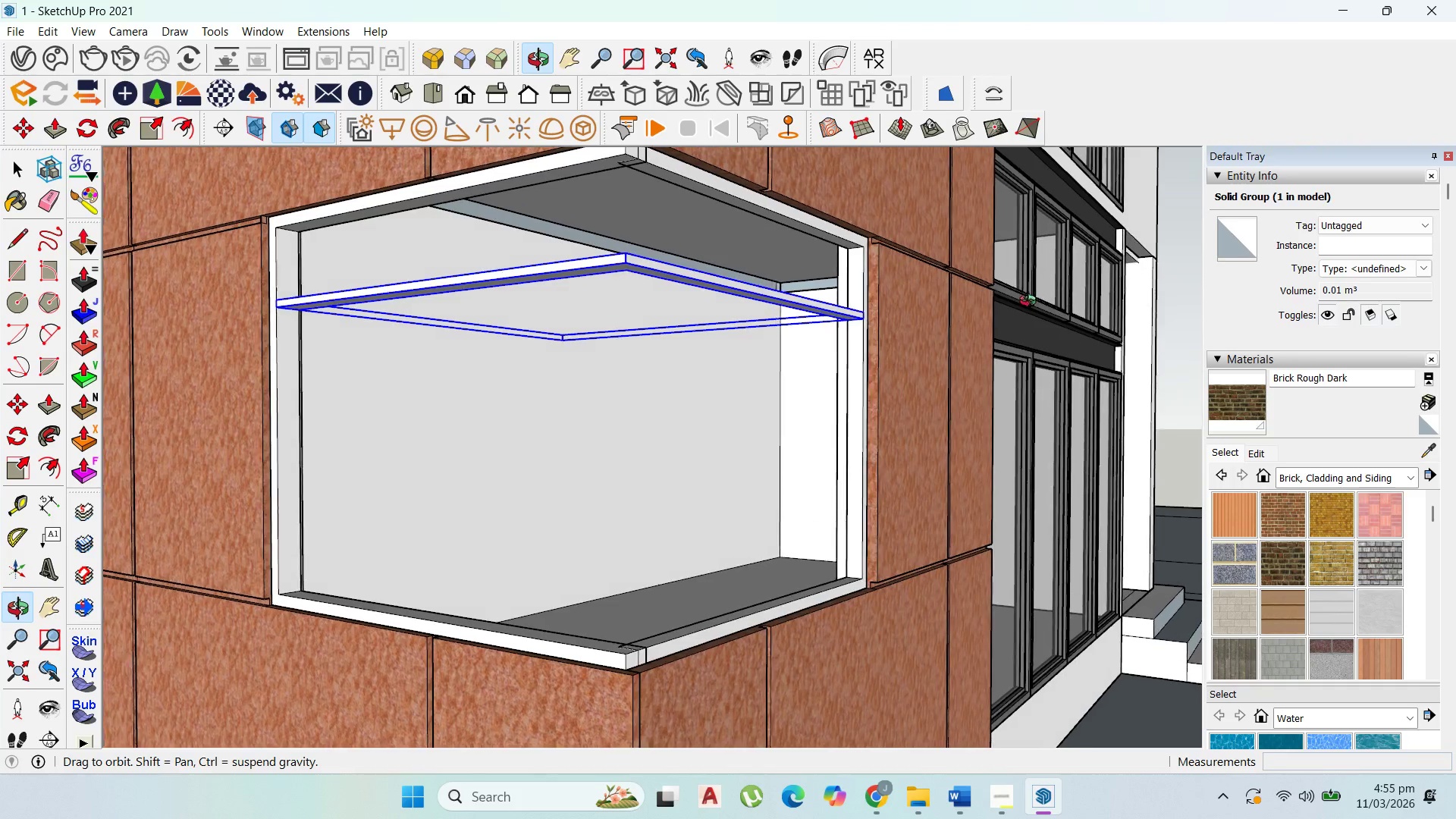 
mouse_move([1019, 408])
 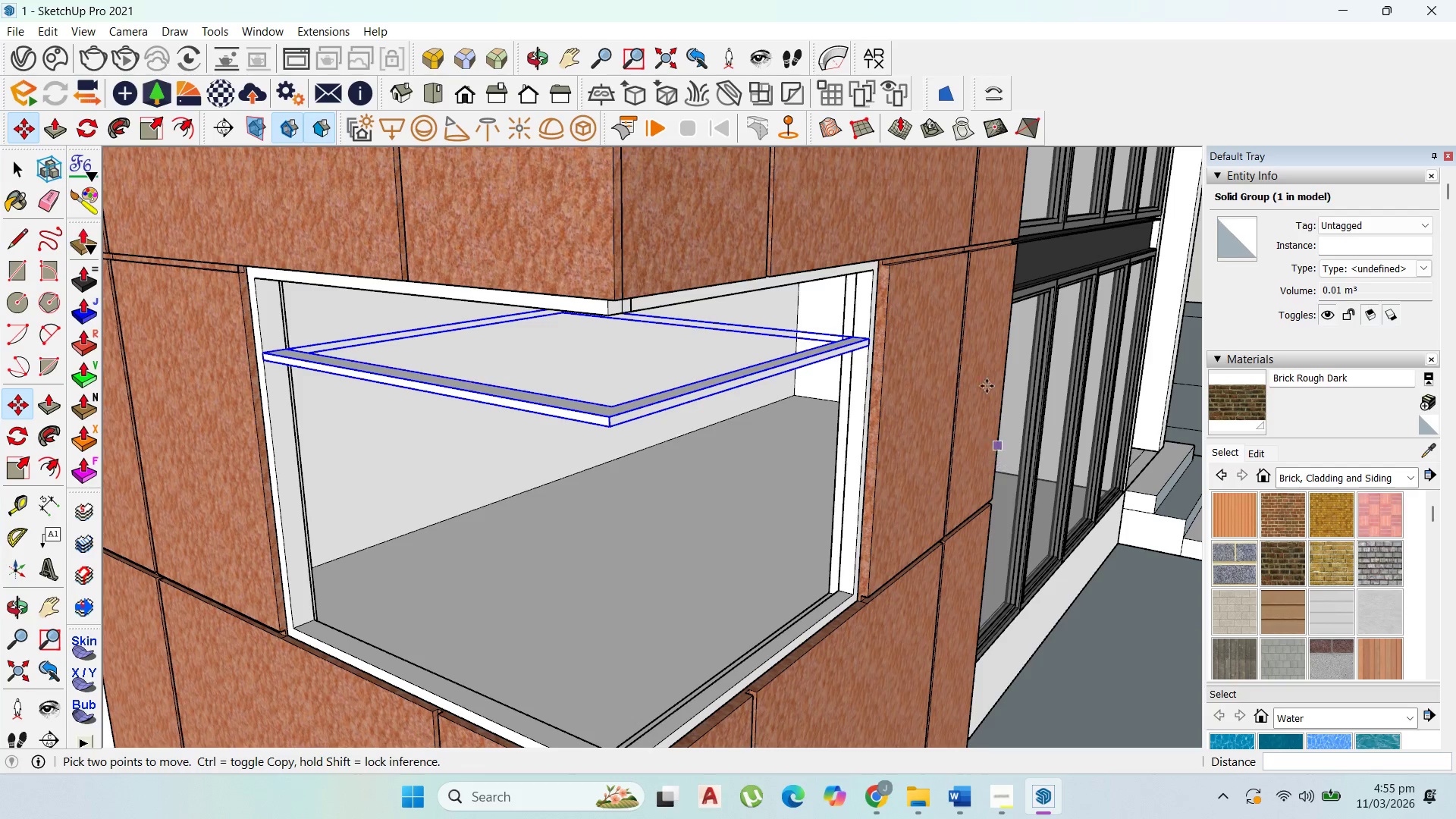 
scroll: coordinate [793, 400], scroll_direction: down, amount: 4.0
 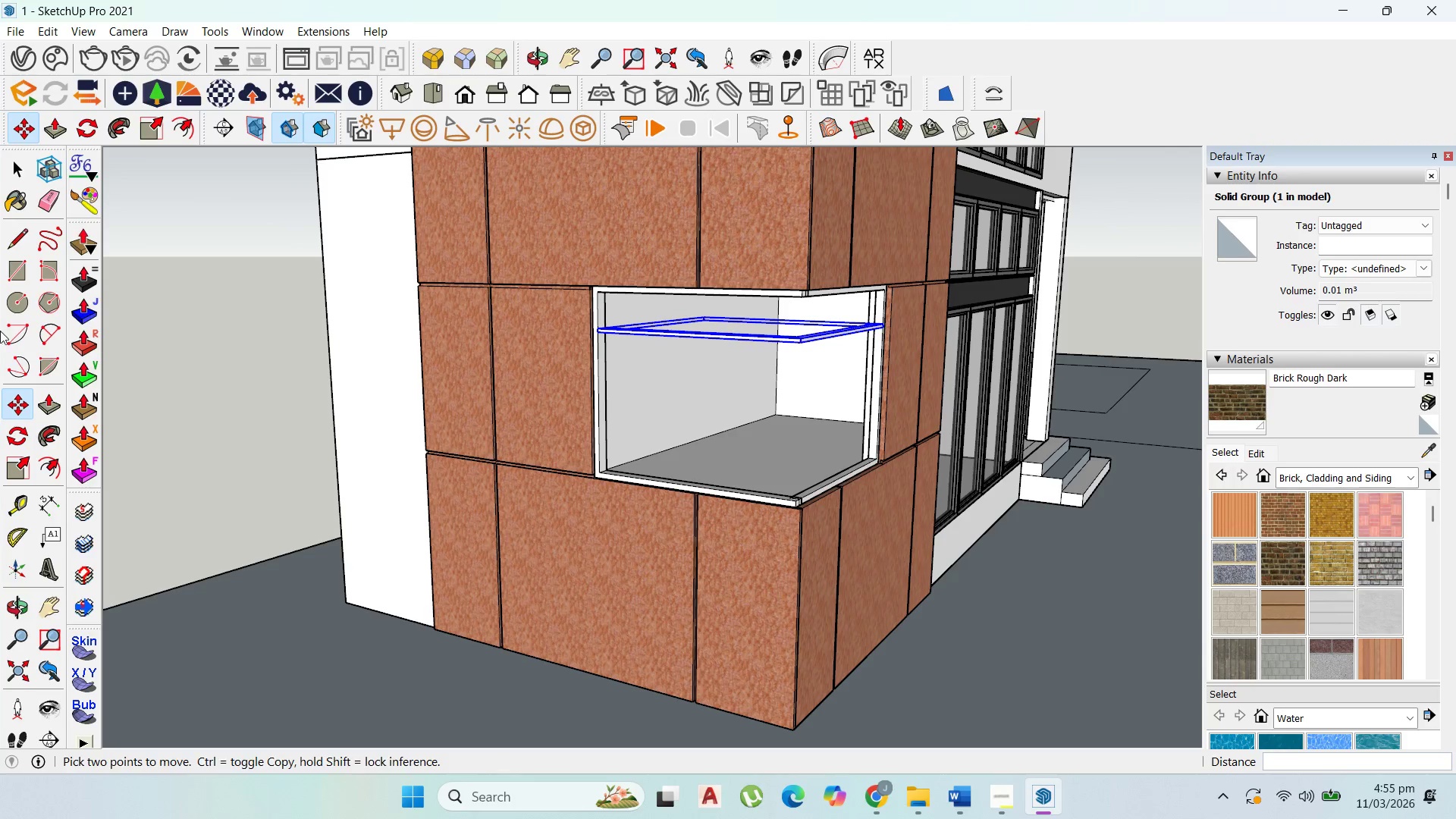 
left_click([11, 271])
 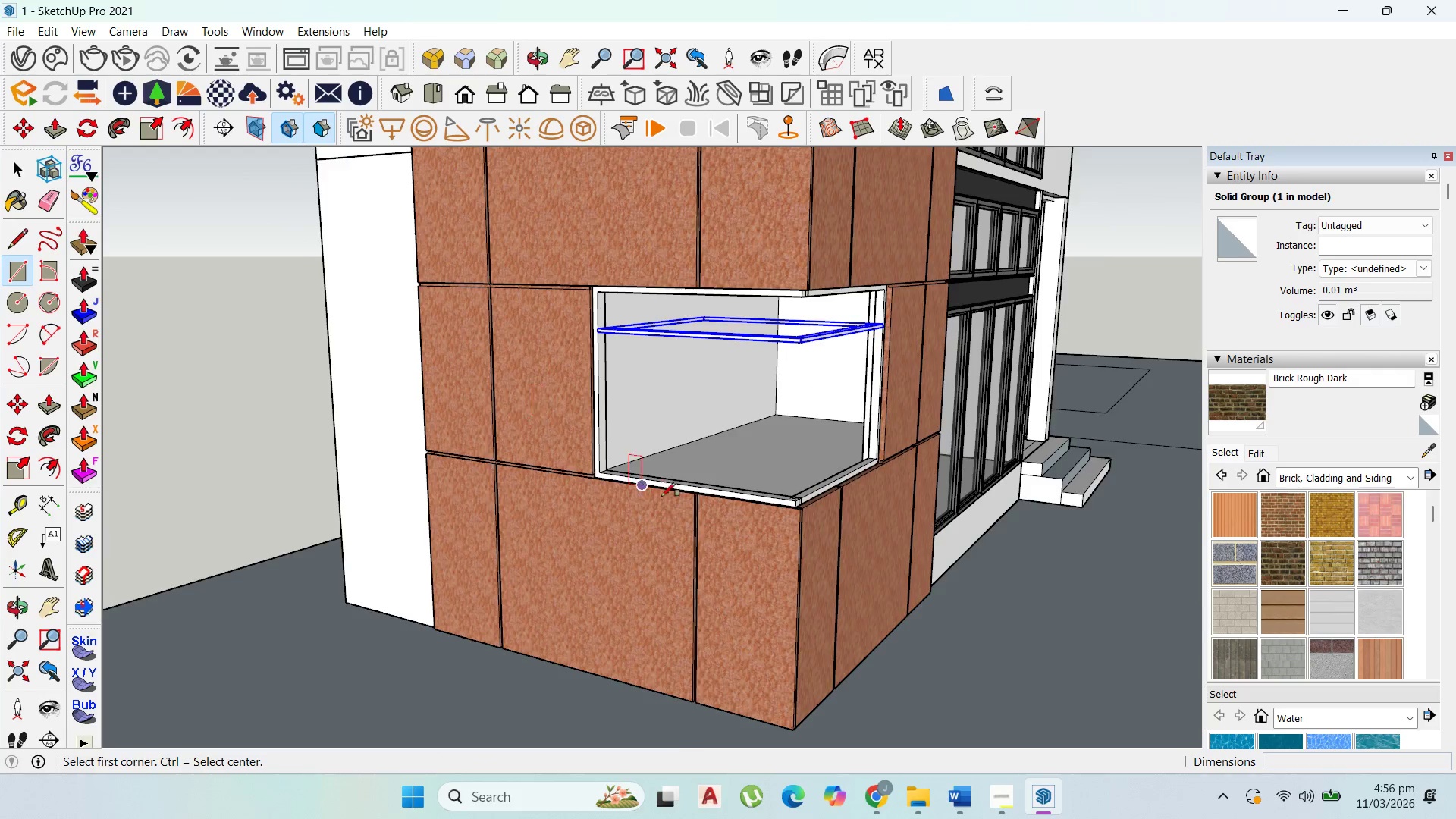 
scroll: coordinate [563, 469], scroll_direction: up, amount: 12.0
 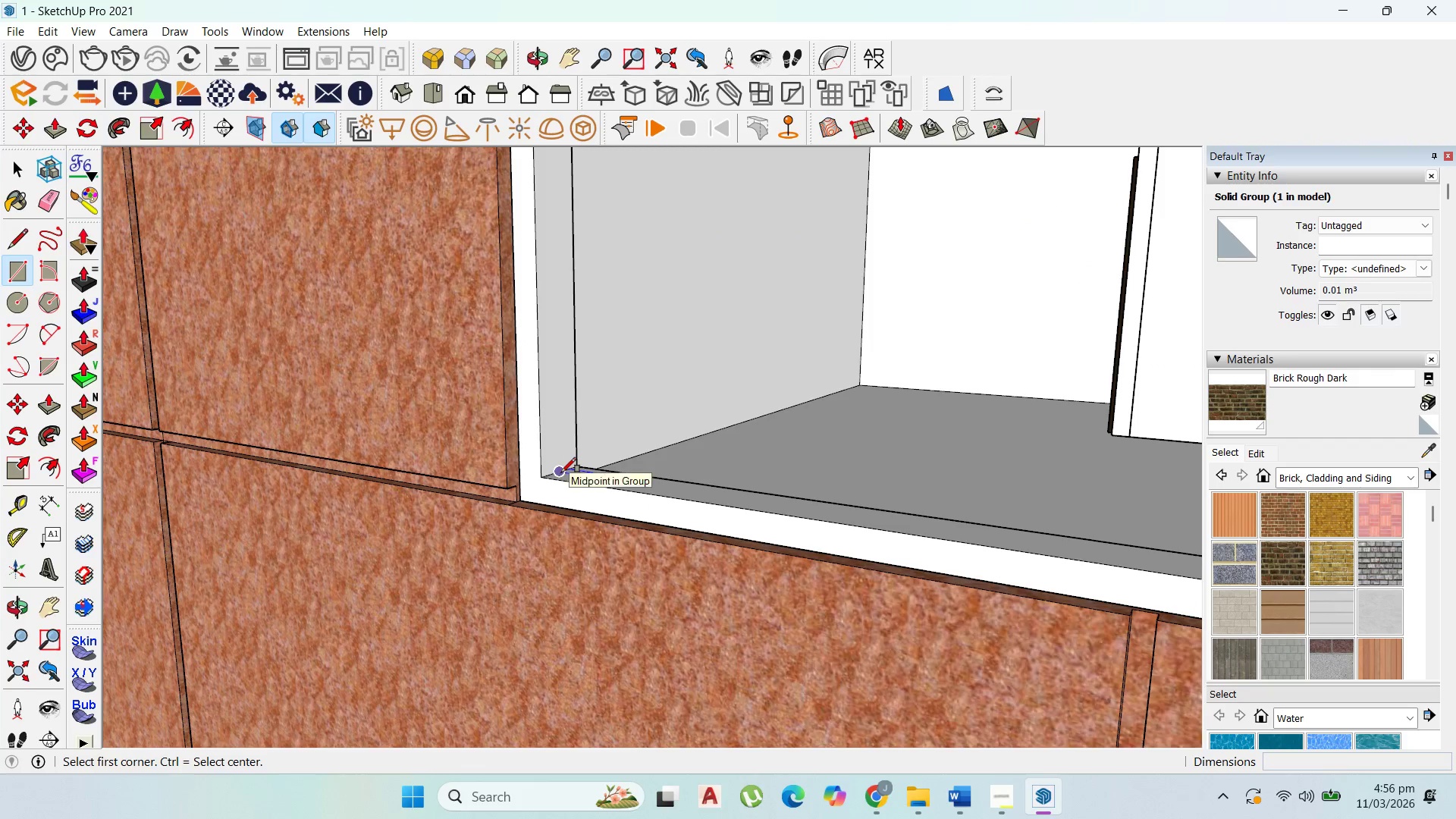 
left_click([561, 472])
 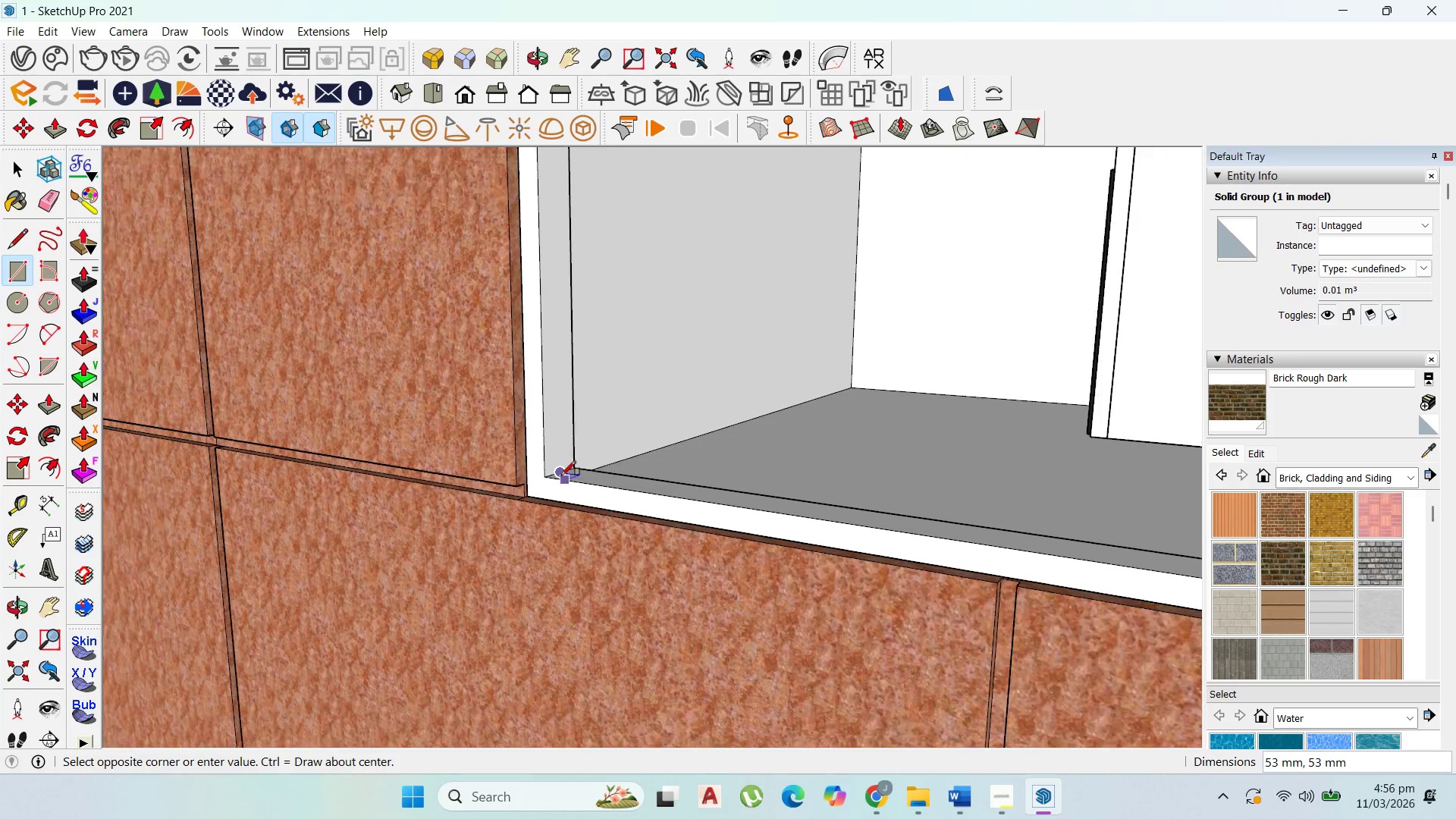 
scroll: coordinate [561, 477], scroll_direction: down, amount: 8.0
 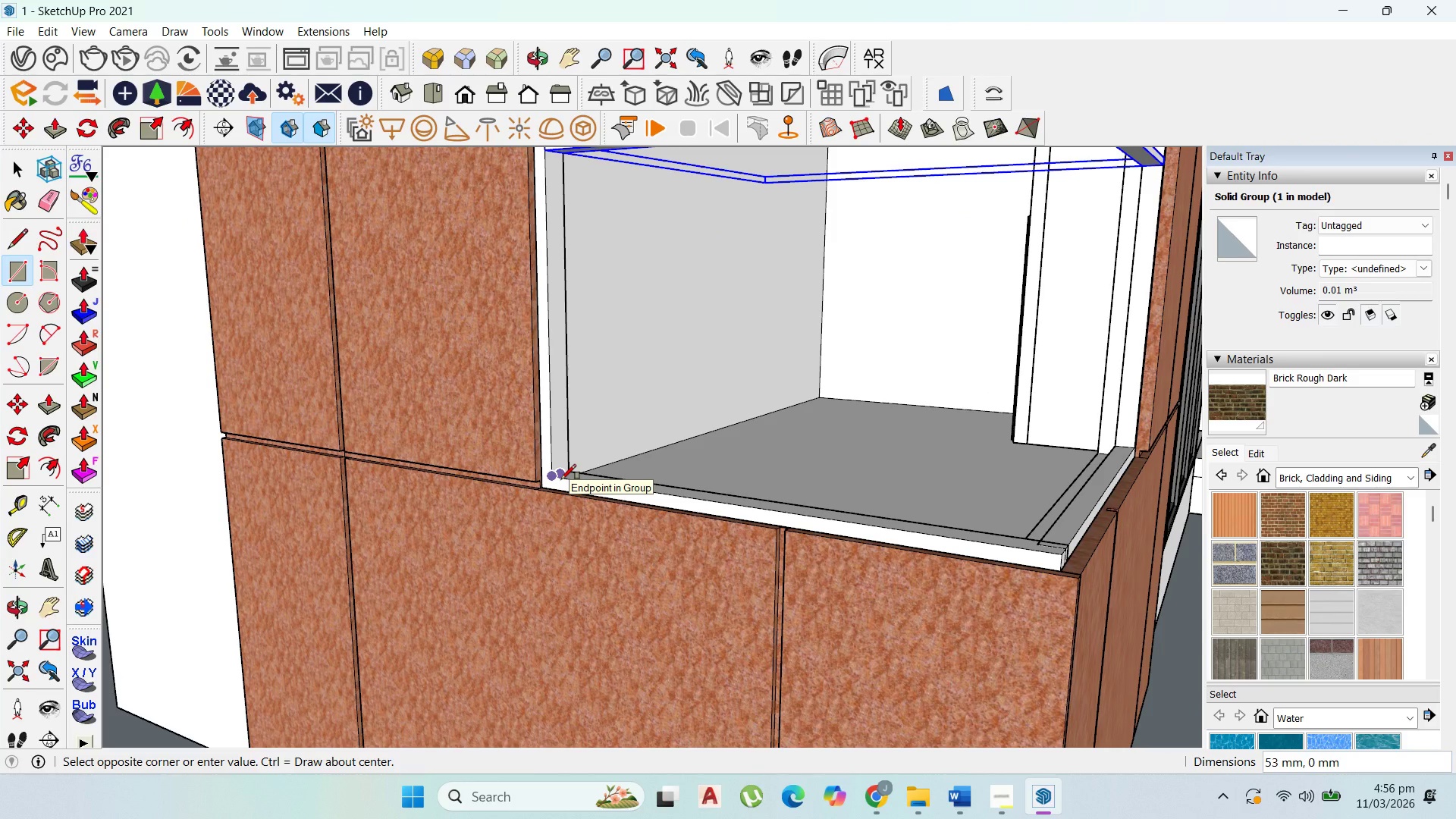 
wait(5.36)
 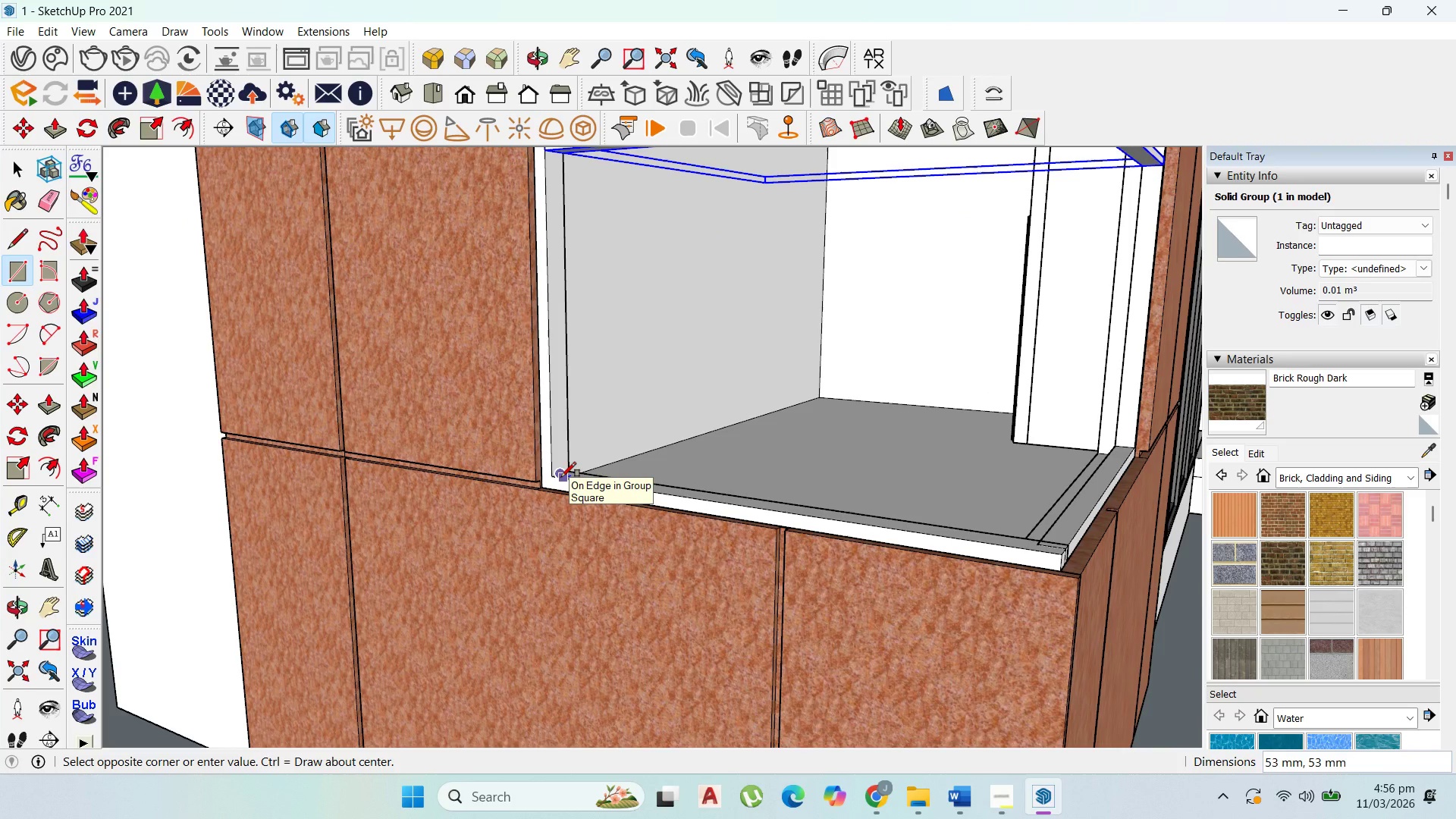 
scroll: coordinate [573, 422], scroll_direction: down, amount: 5.0
 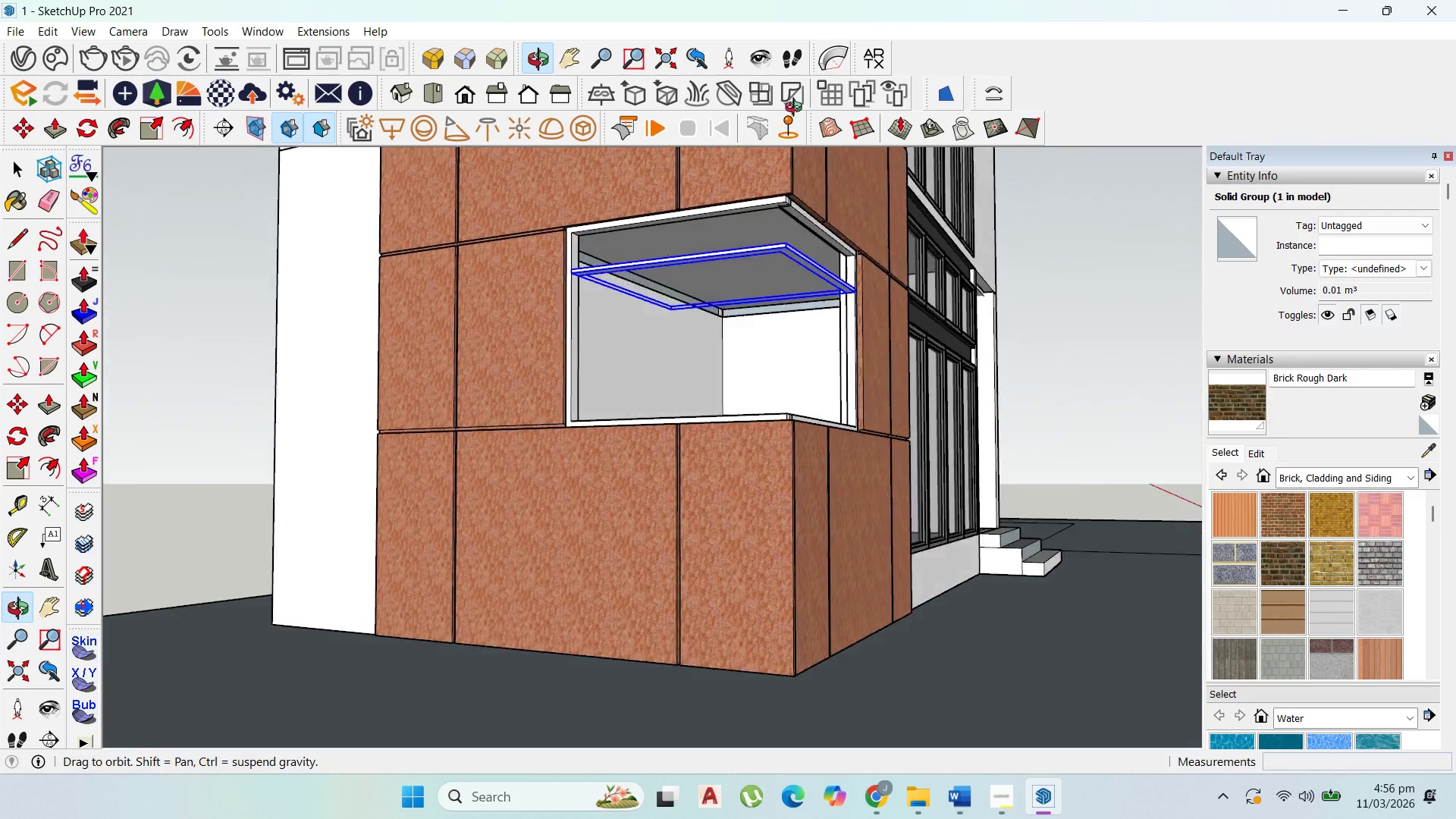 
scroll: coordinate [784, 189], scroll_direction: up, amount: 15.0
 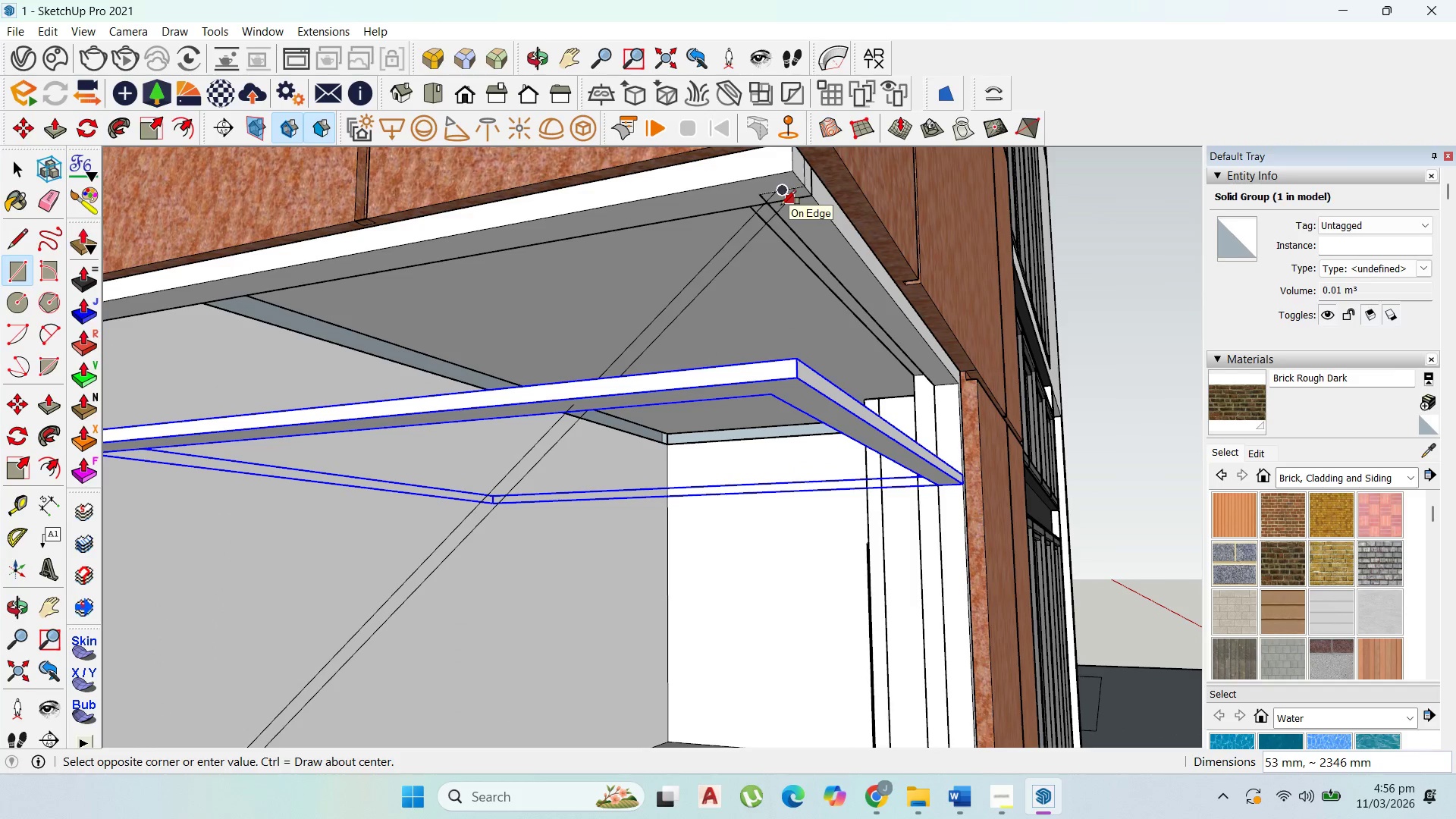 
key(ArrowLeft)
 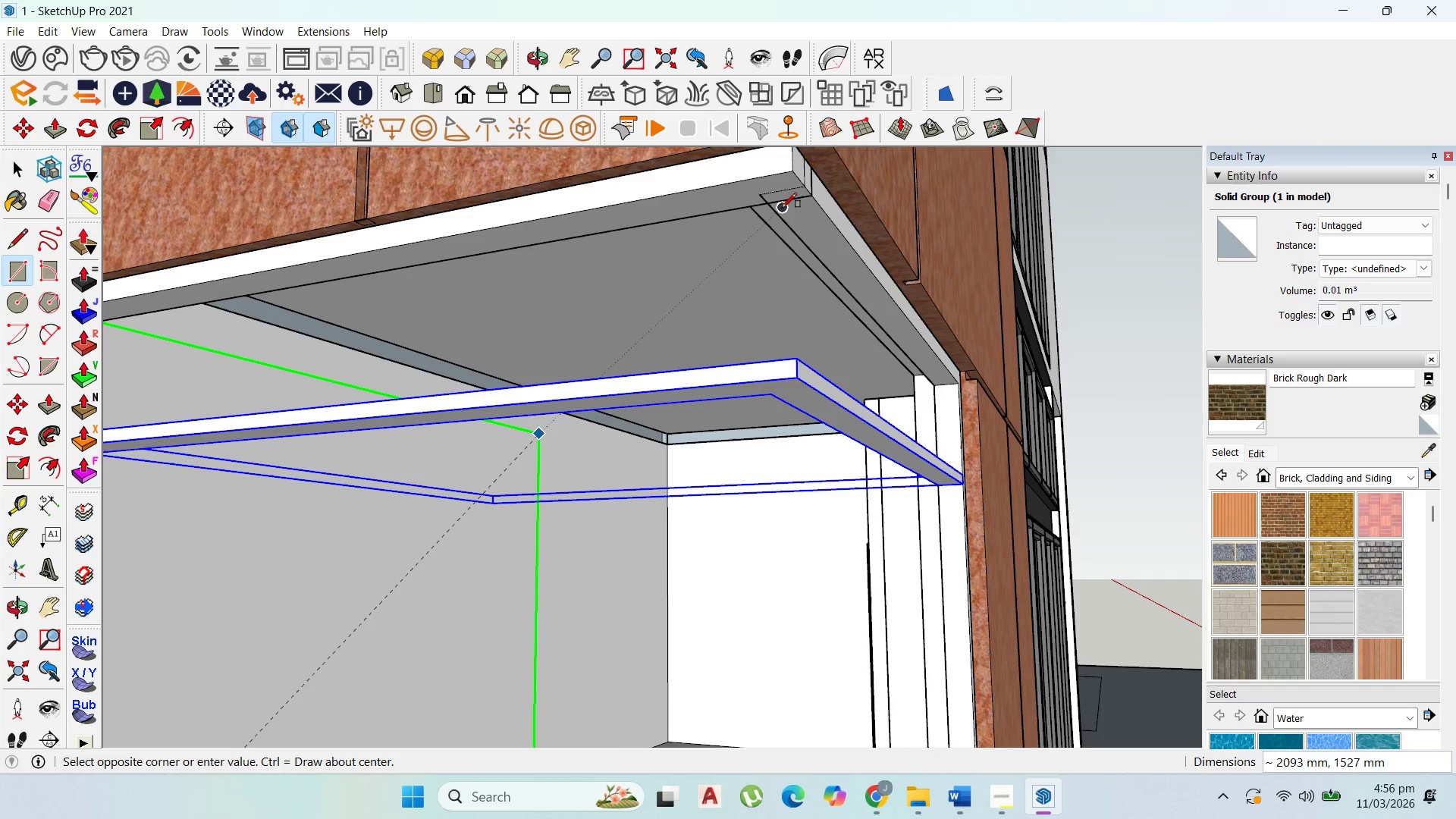 
scroll: coordinate [783, 208], scroll_direction: down, amount: 2.0
 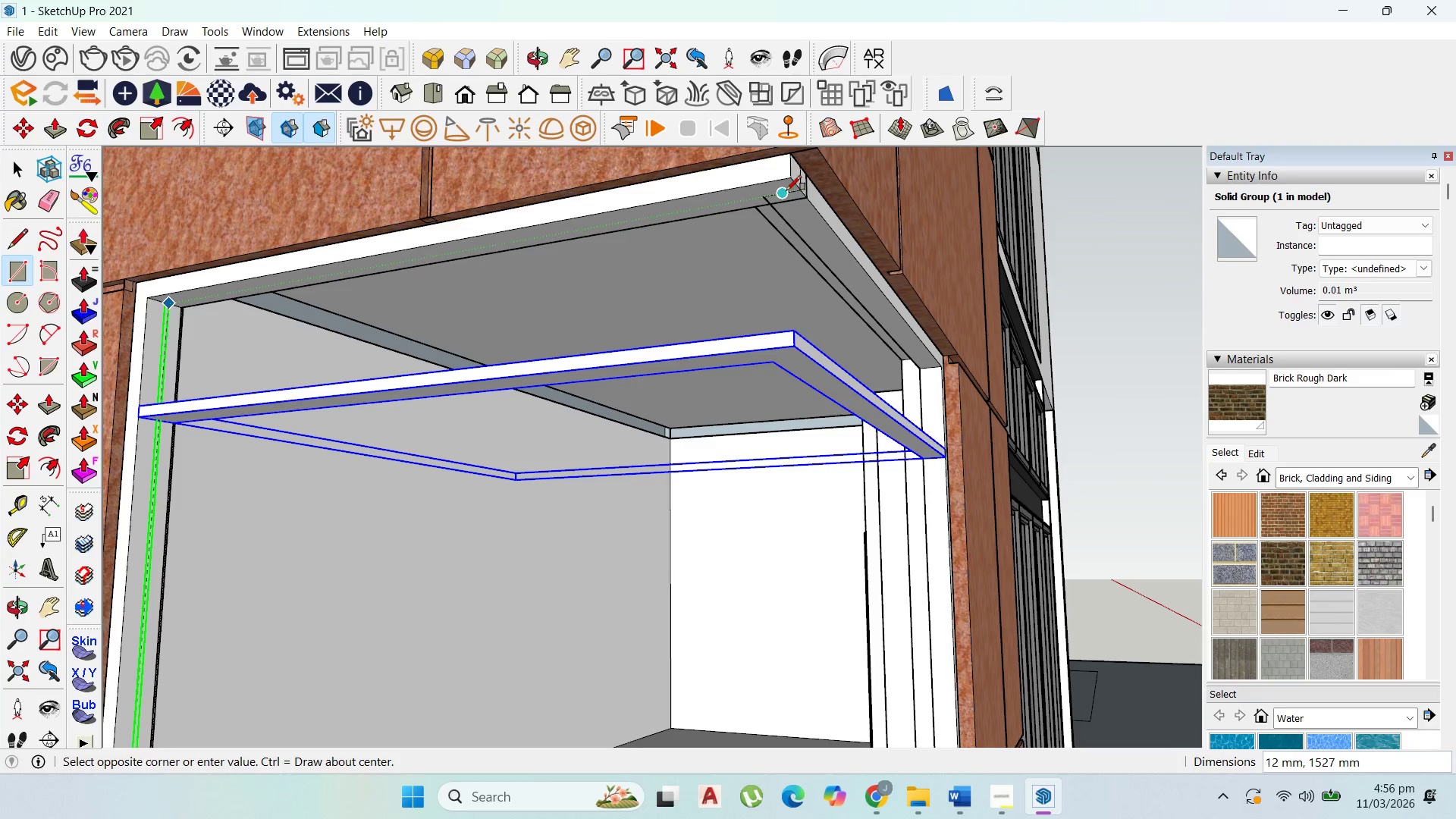 
key(ArrowRight)
 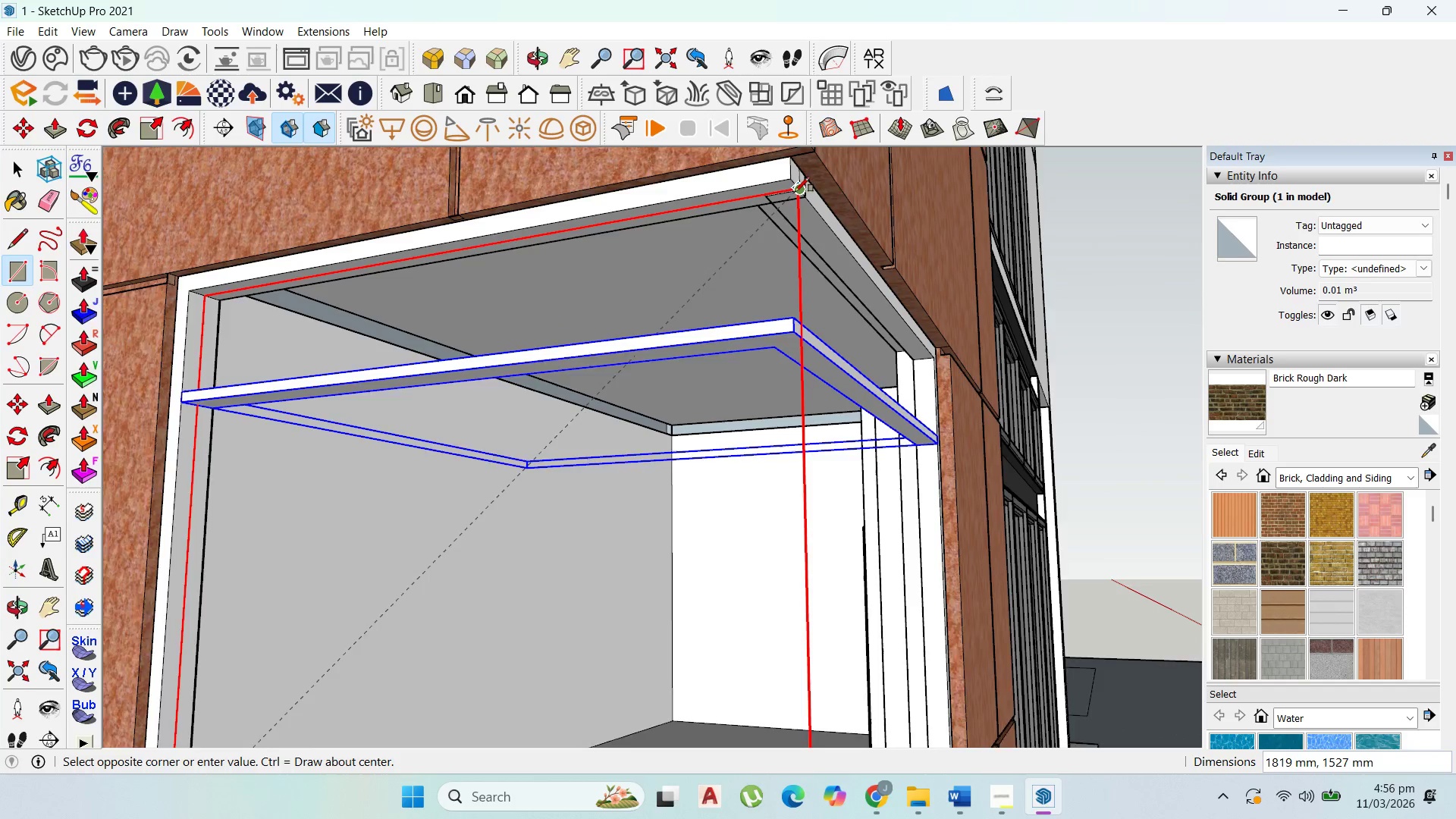 
scroll: coordinate [789, 190], scroll_direction: down, amount: 1.0
 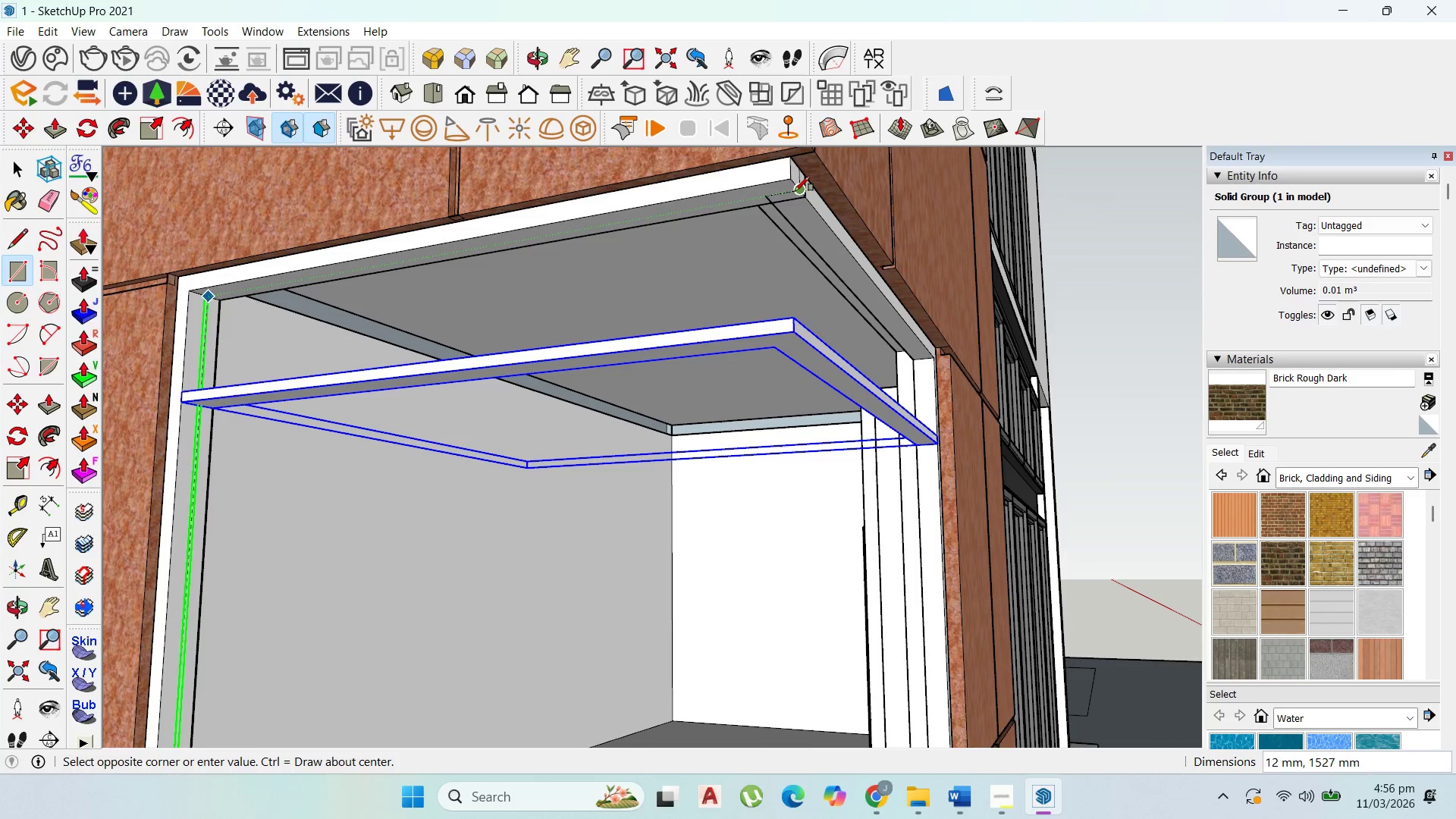 
scroll: coordinate [792, 194], scroll_direction: up, amount: 2.0
 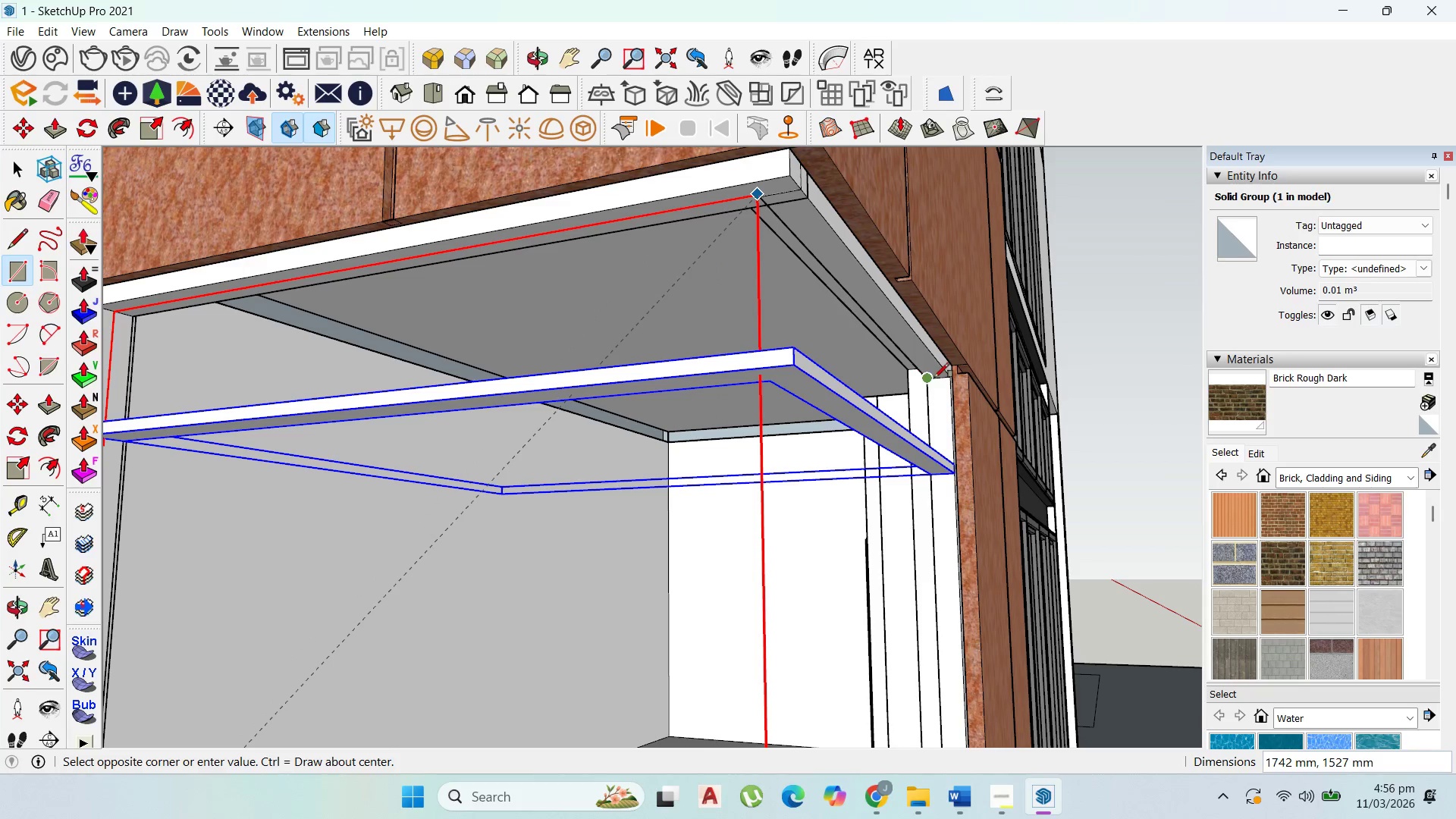 
left_click([938, 381])
 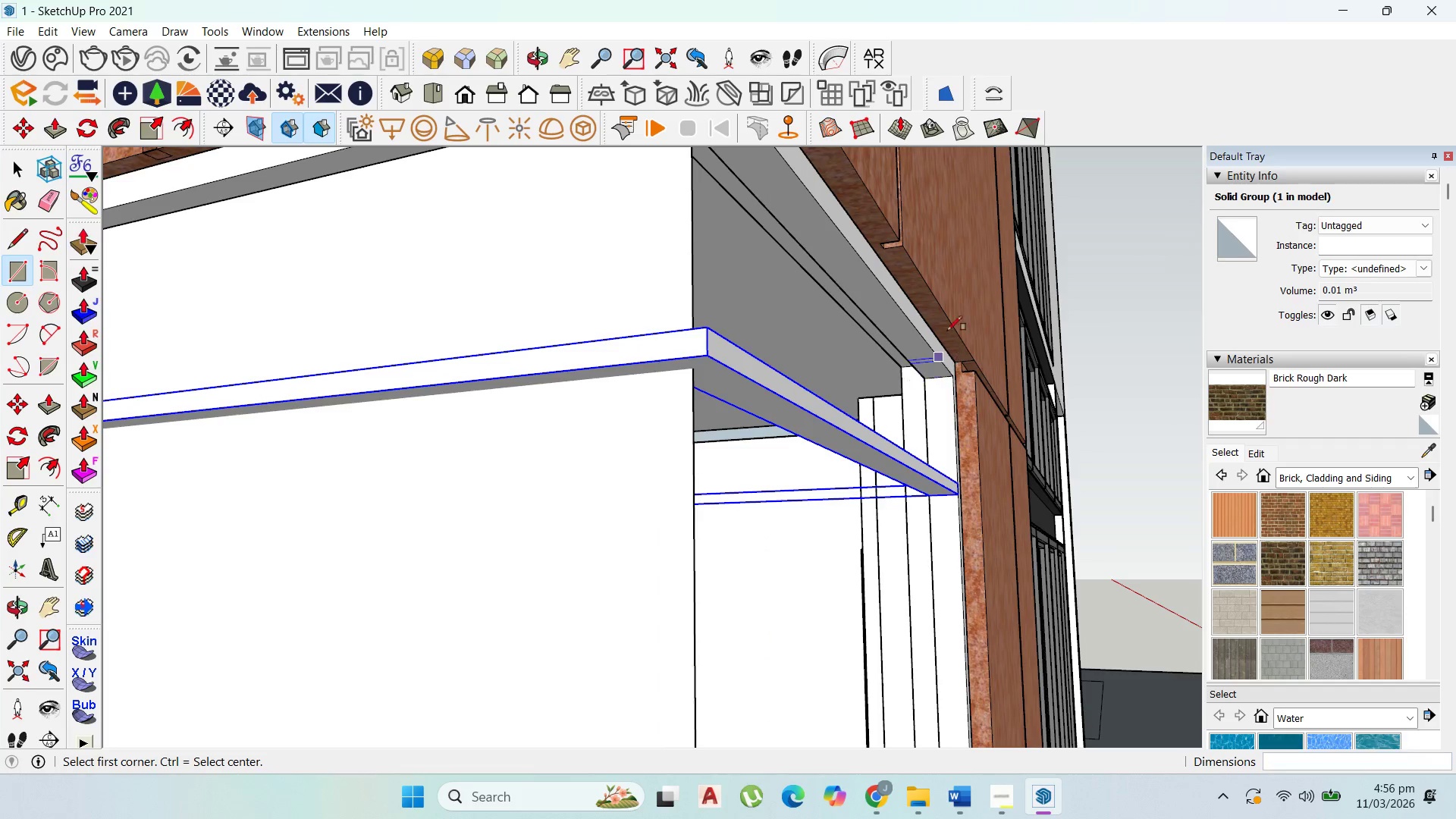 
scroll: coordinate [938, 381], scroll_direction: up, amount: 2.0
 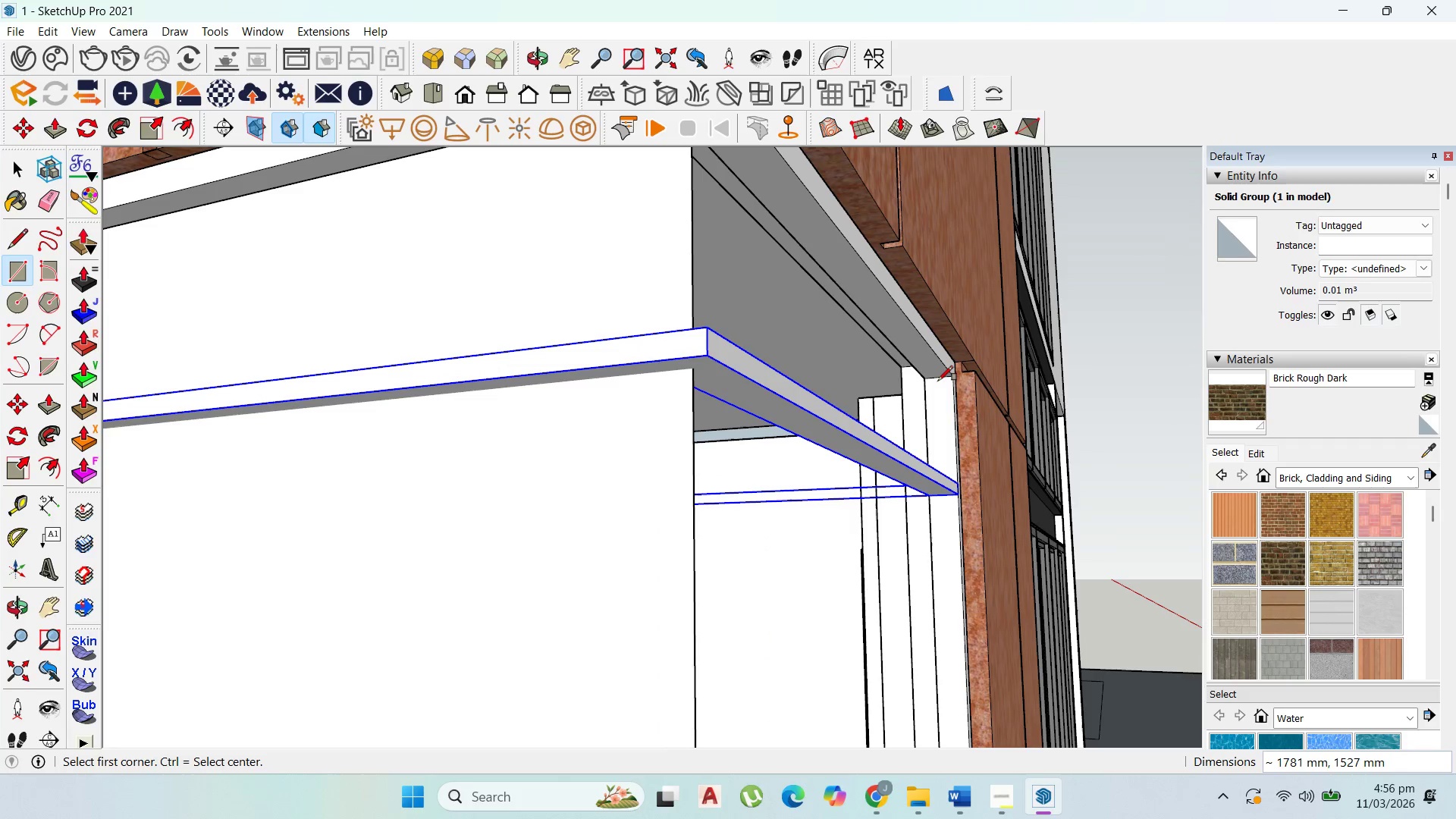 
scroll: coordinate [930, 309], scroll_direction: down, amount: 9.0
 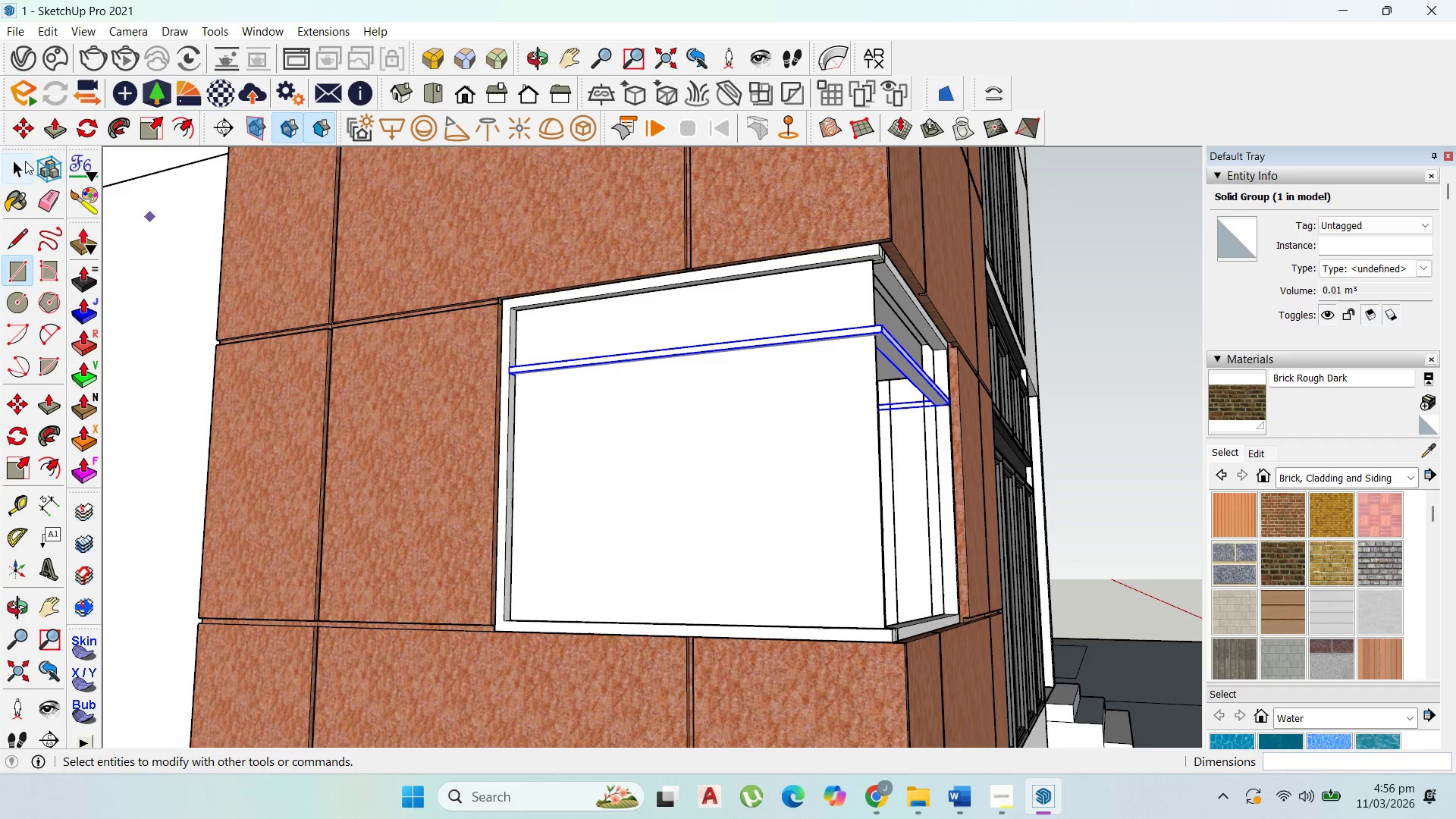 
left_click_drag(start_coordinate=[15, 161], to_coordinate=[37, 171])
 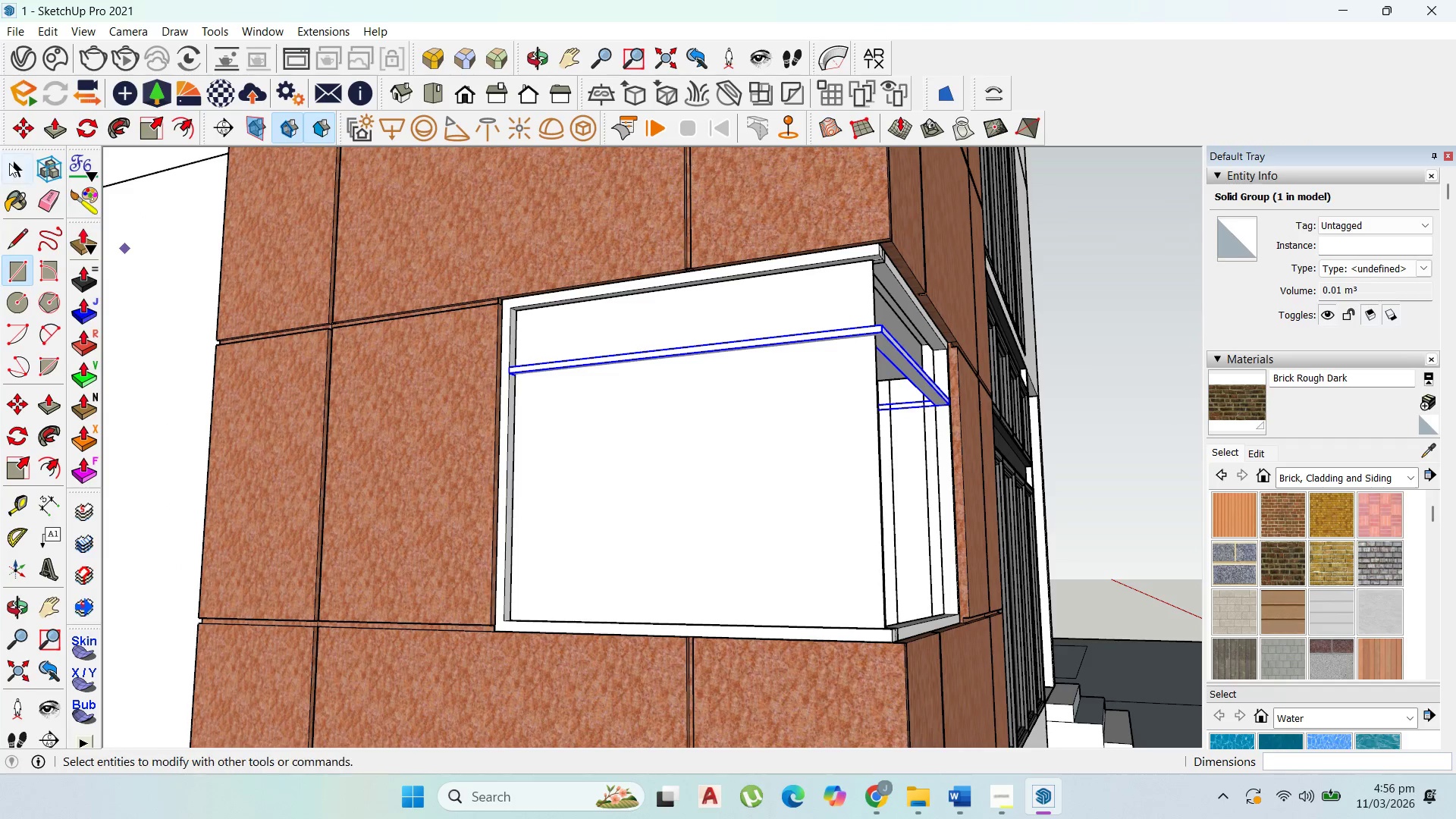 
double_click([678, 469])
 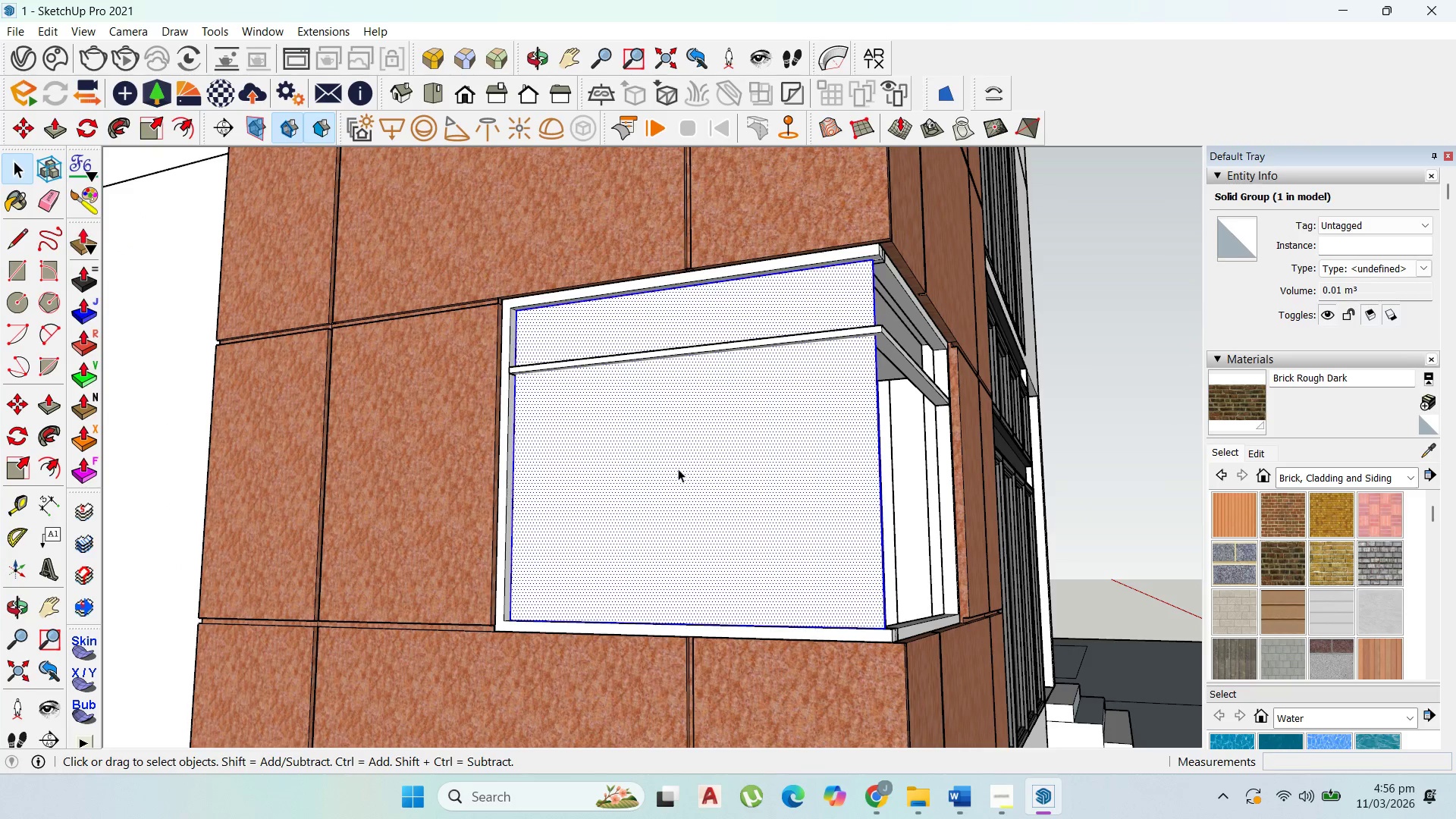 
triple_click([678, 469])
 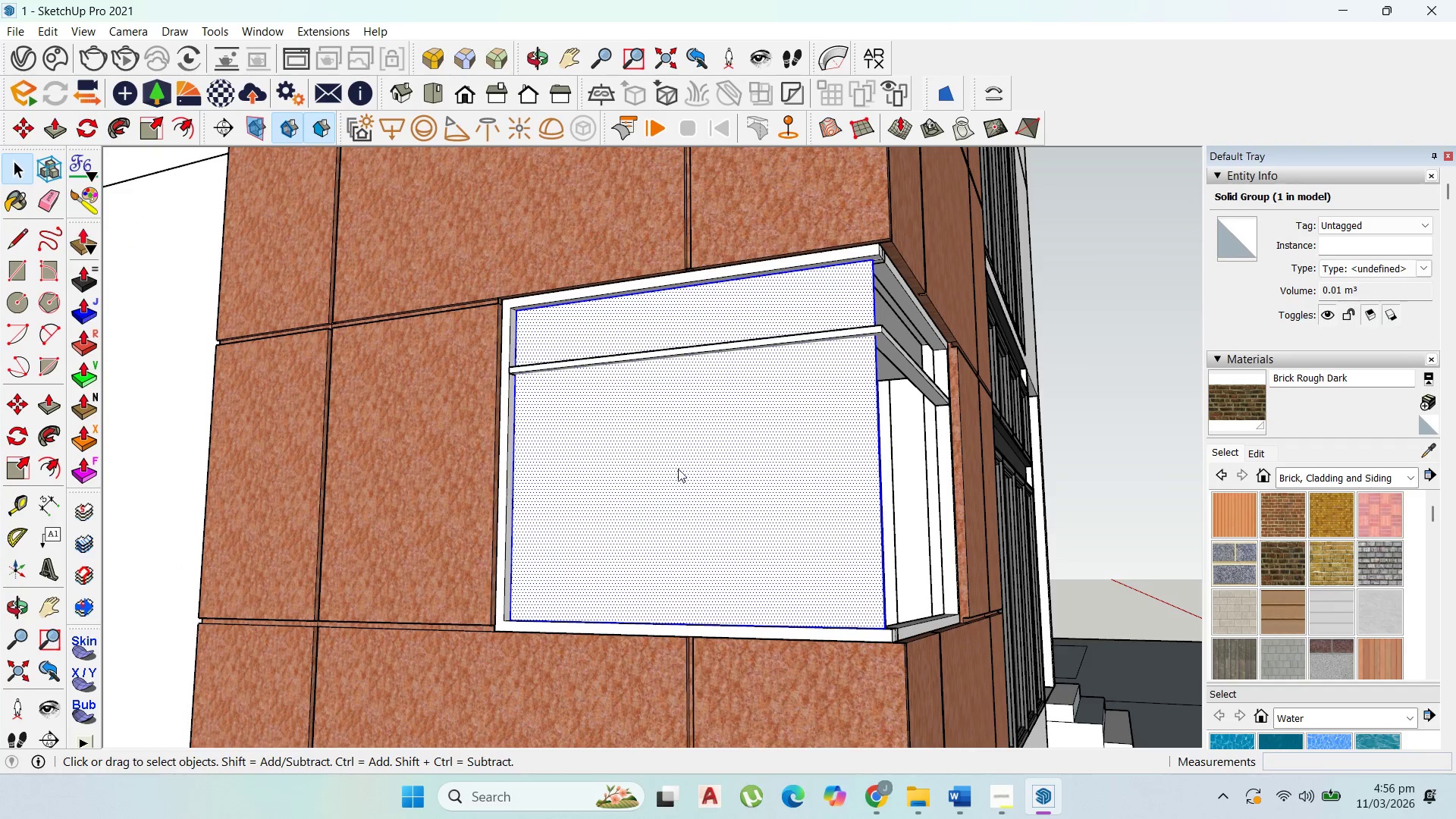 
right_click([678, 469])
 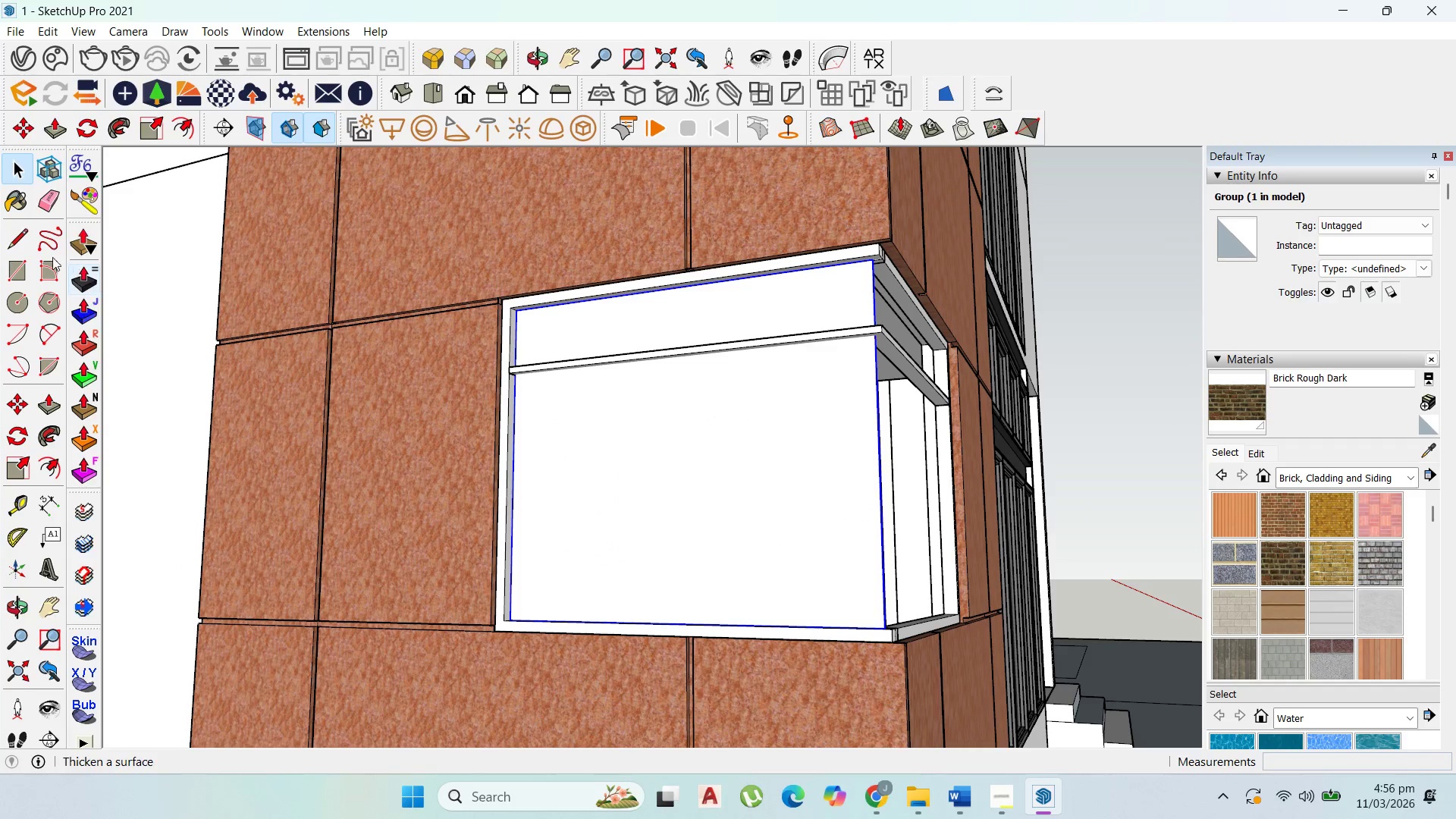 
left_click_drag(start_coordinate=[11, 275], to_coordinate=[19, 284])
 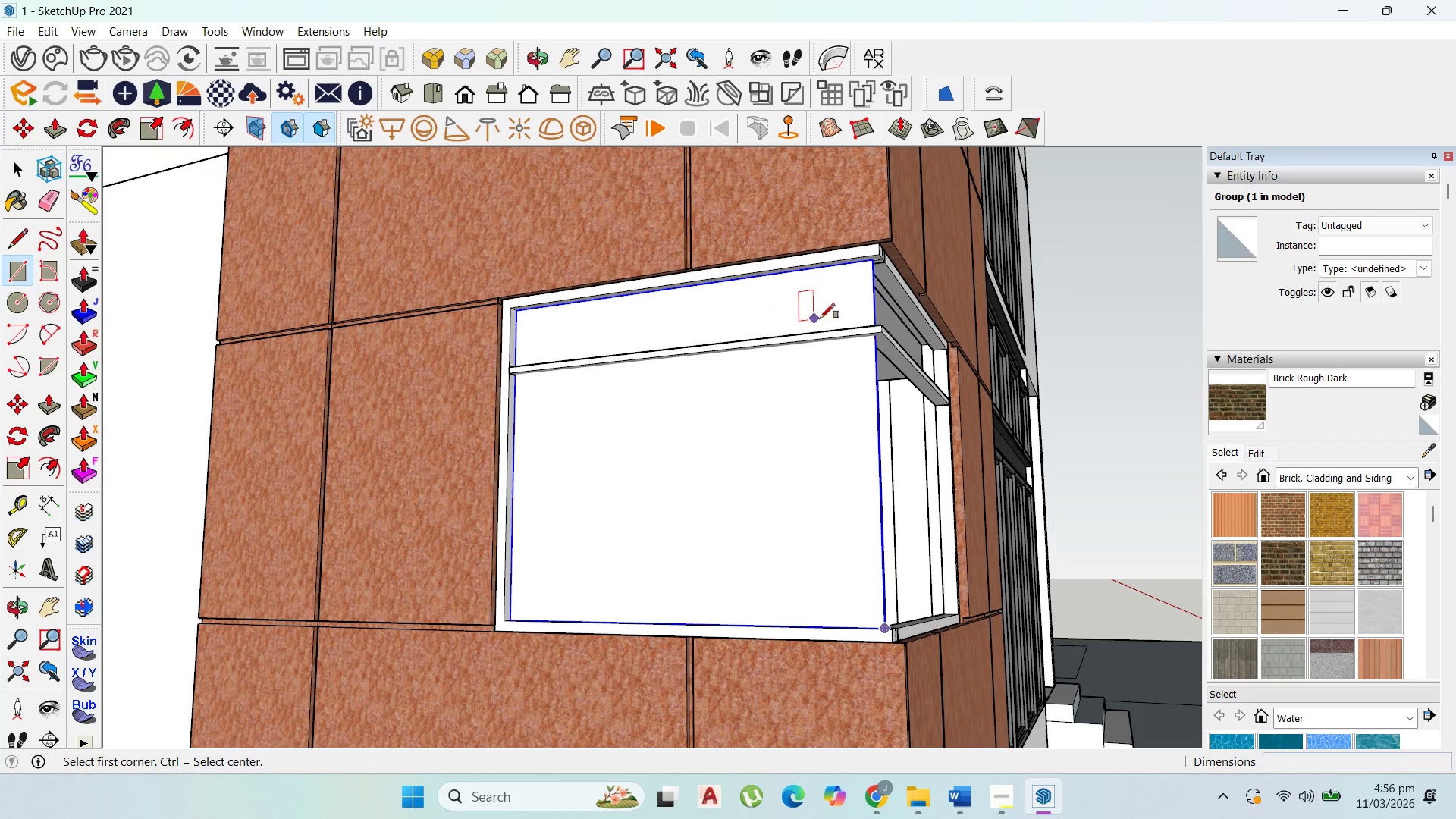 
scroll: coordinate [865, 256], scroll_direction: up, amount: 4.0
 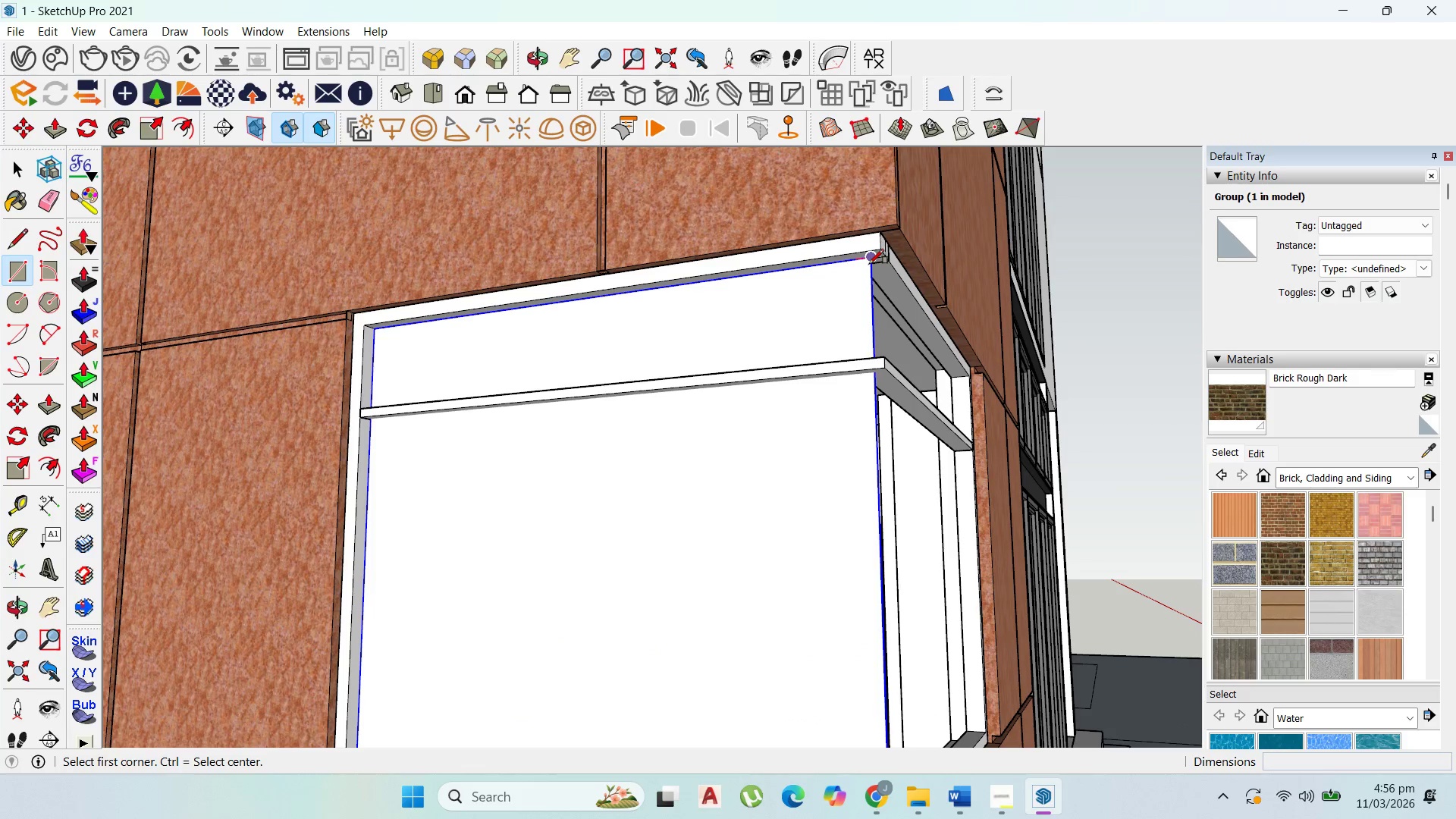 
left_click([869, 264])
 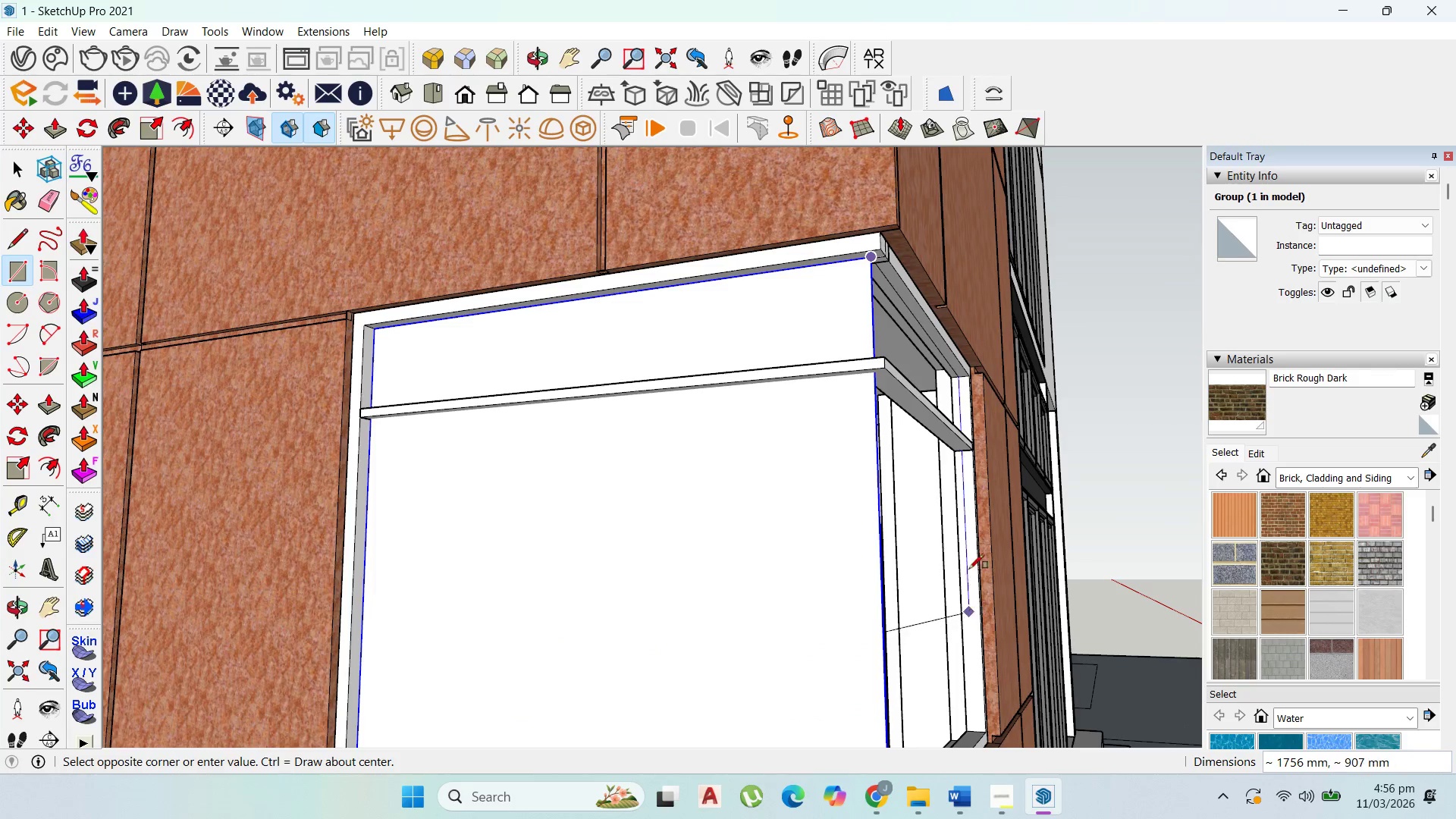 
scroll: coordinate [969, 687], scroll_direction: up, amount: 6.0
 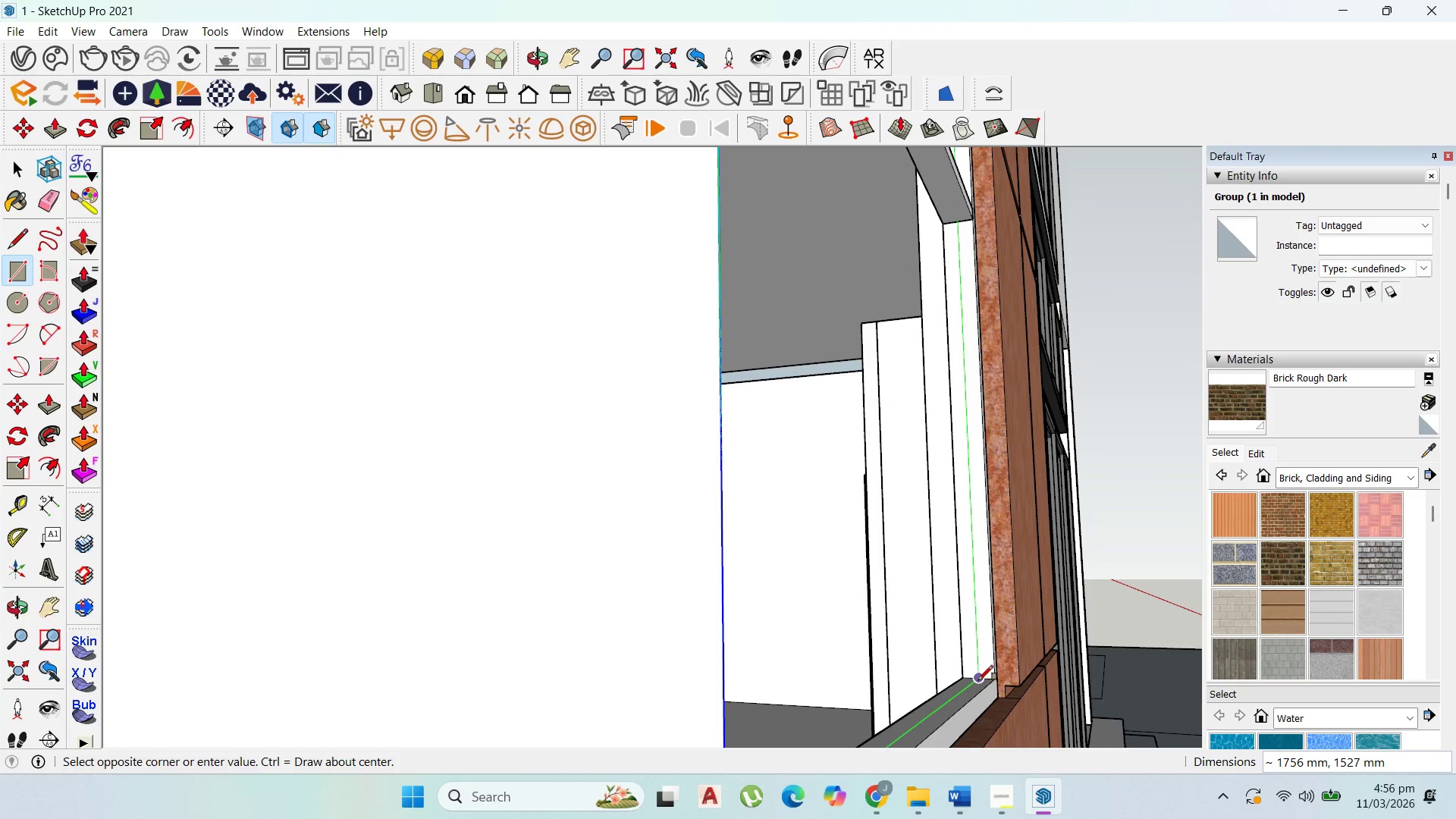 
left_click([978, 680])
 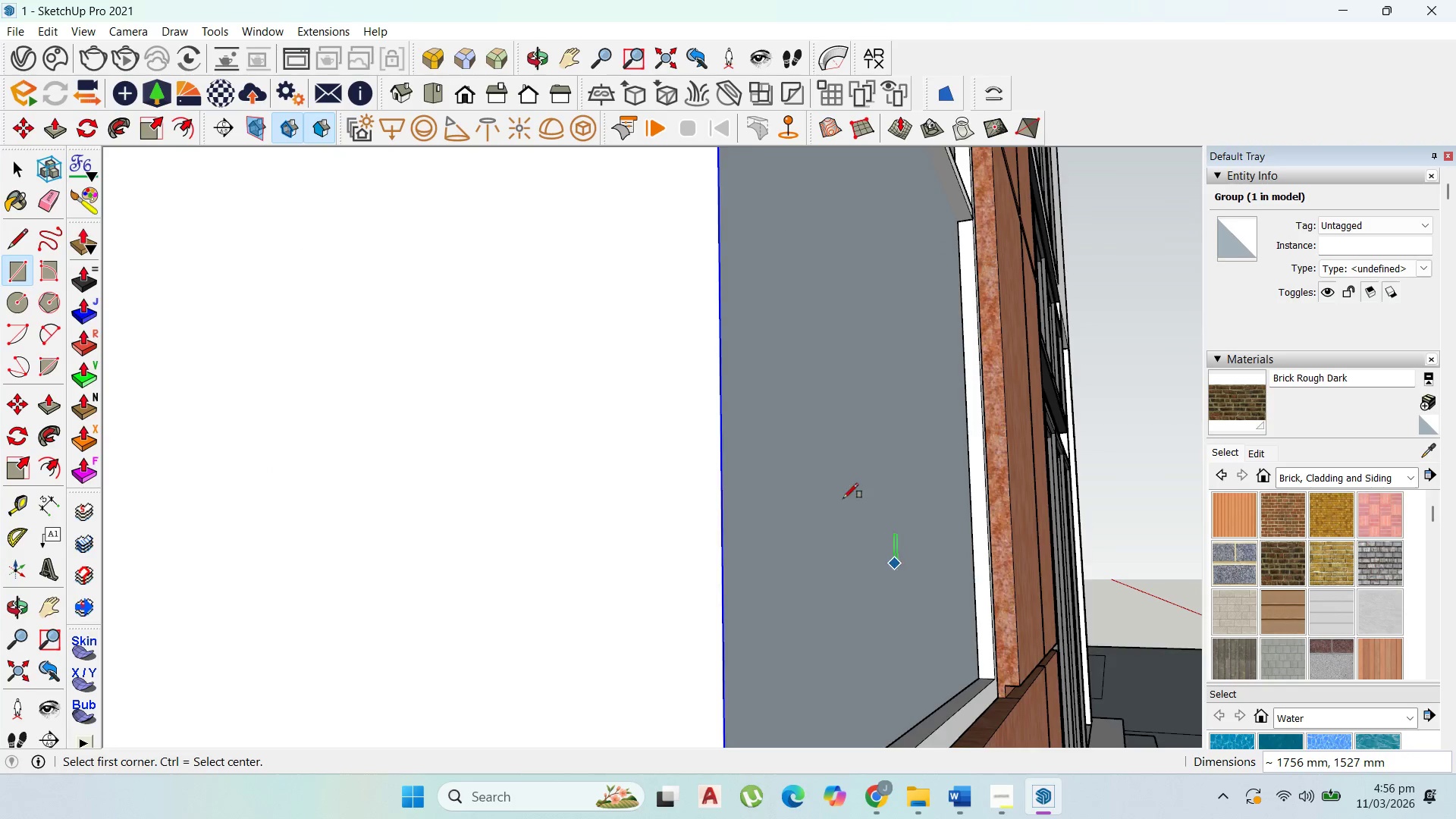 
scroll: coordinate [529, 448], scroll_direction: down, amount: 9.0
 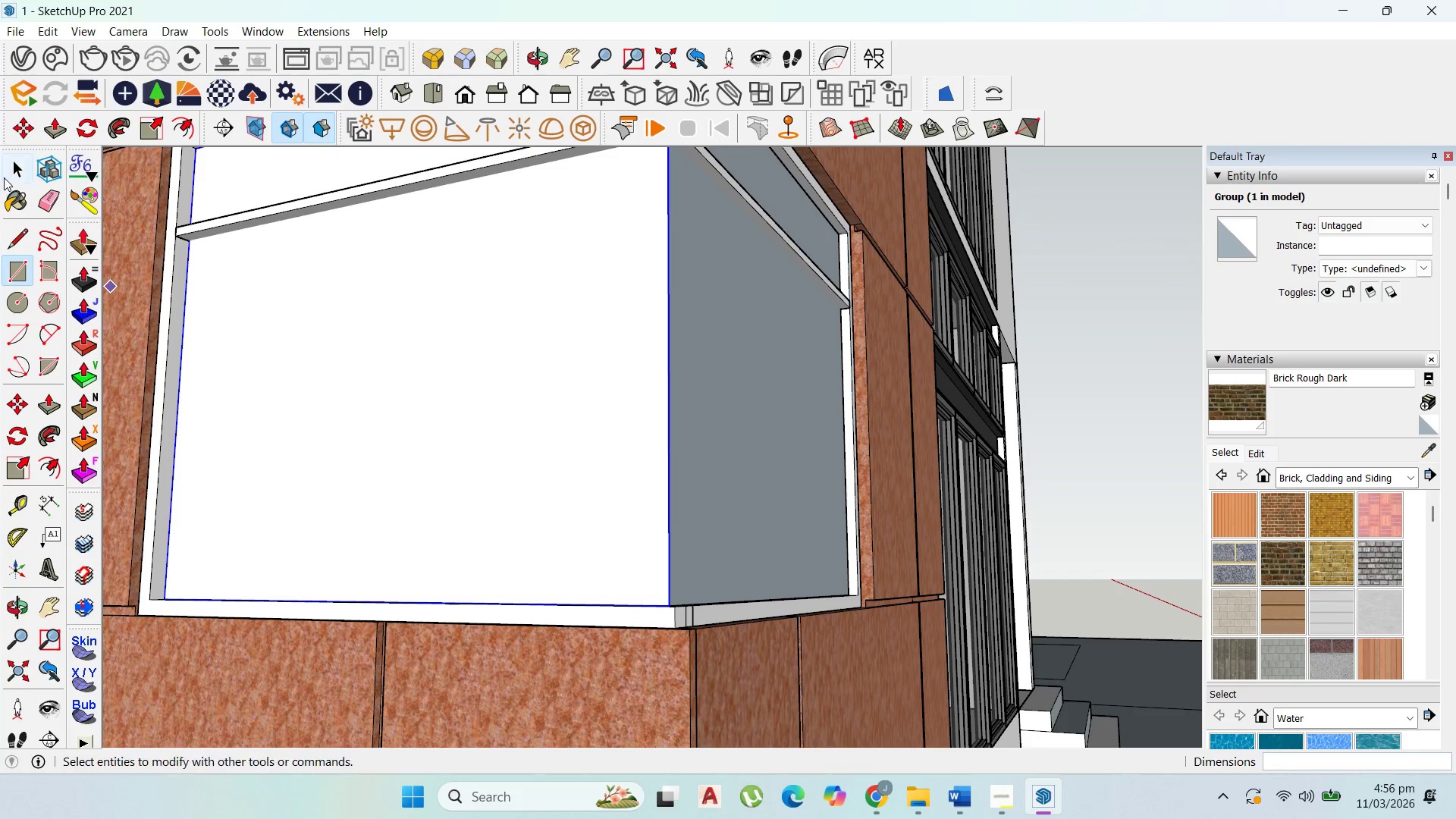 
left_click_drag(start_coordinate=[5, 174], to_coordinate=[21, 172])
 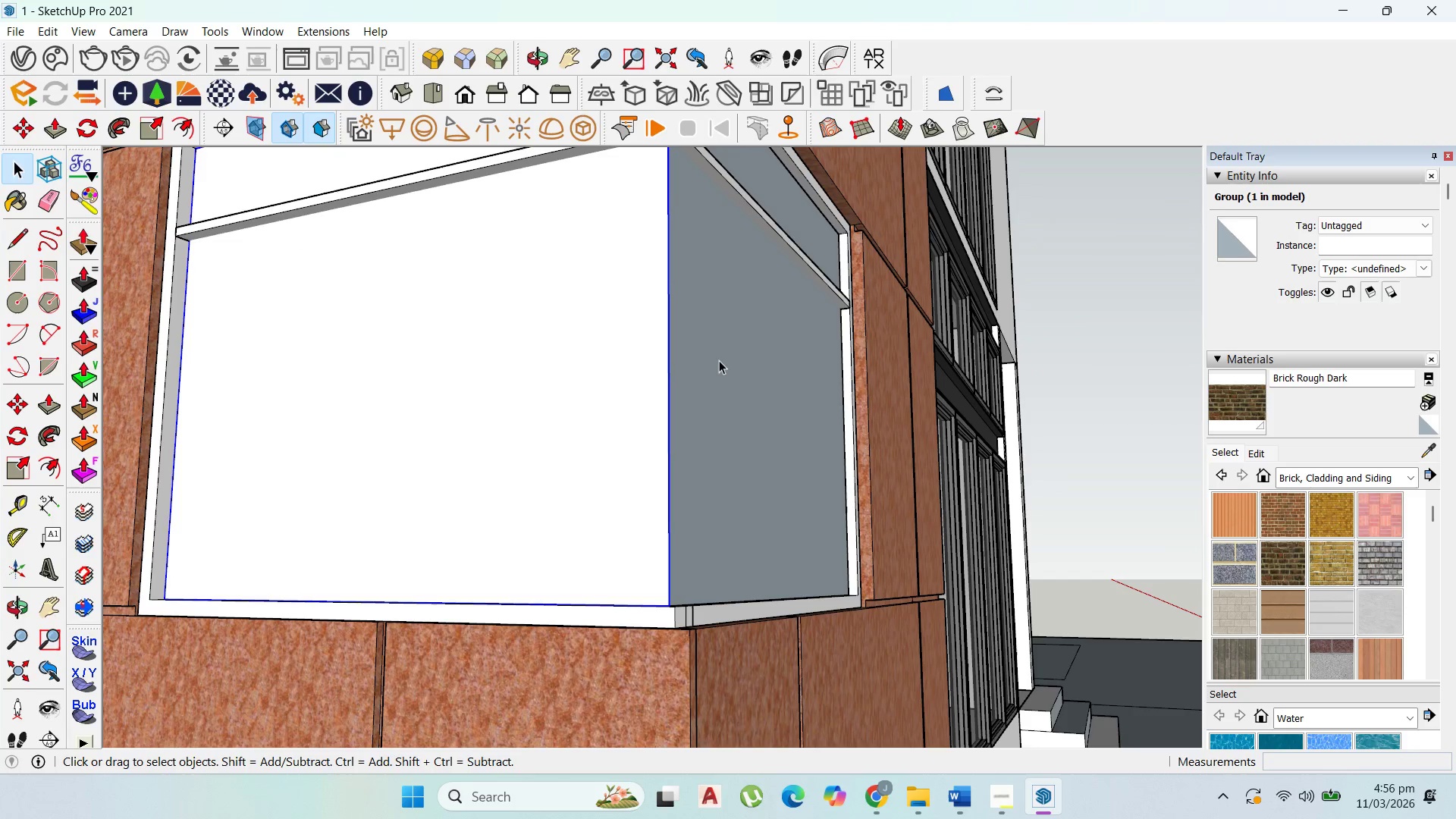 
double_click([719, 360])
 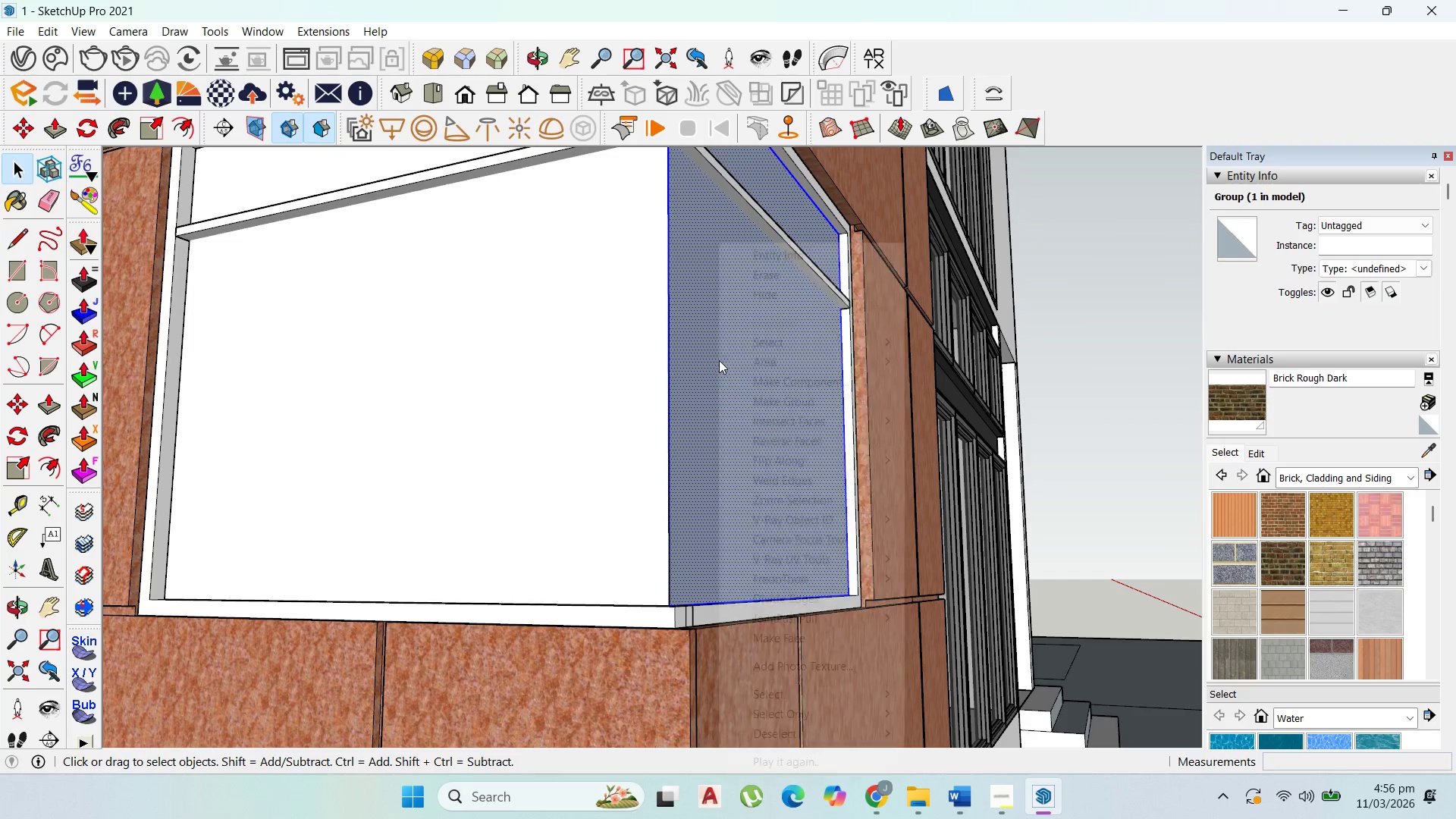 
right_click([719, 360])
 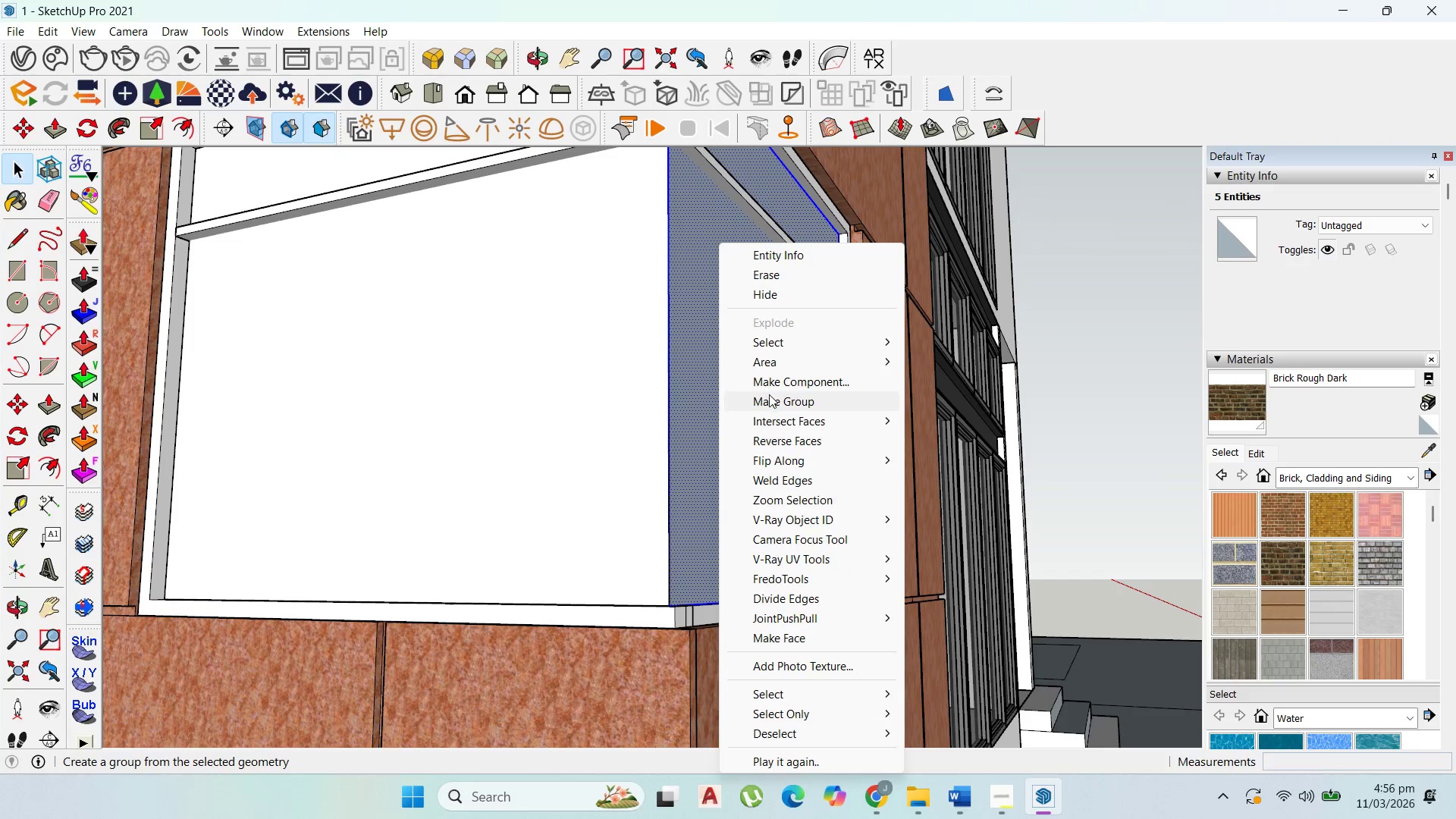 
left_click_drag(start_coordinate=[769, 394], to_coordinate=[775, 398])
 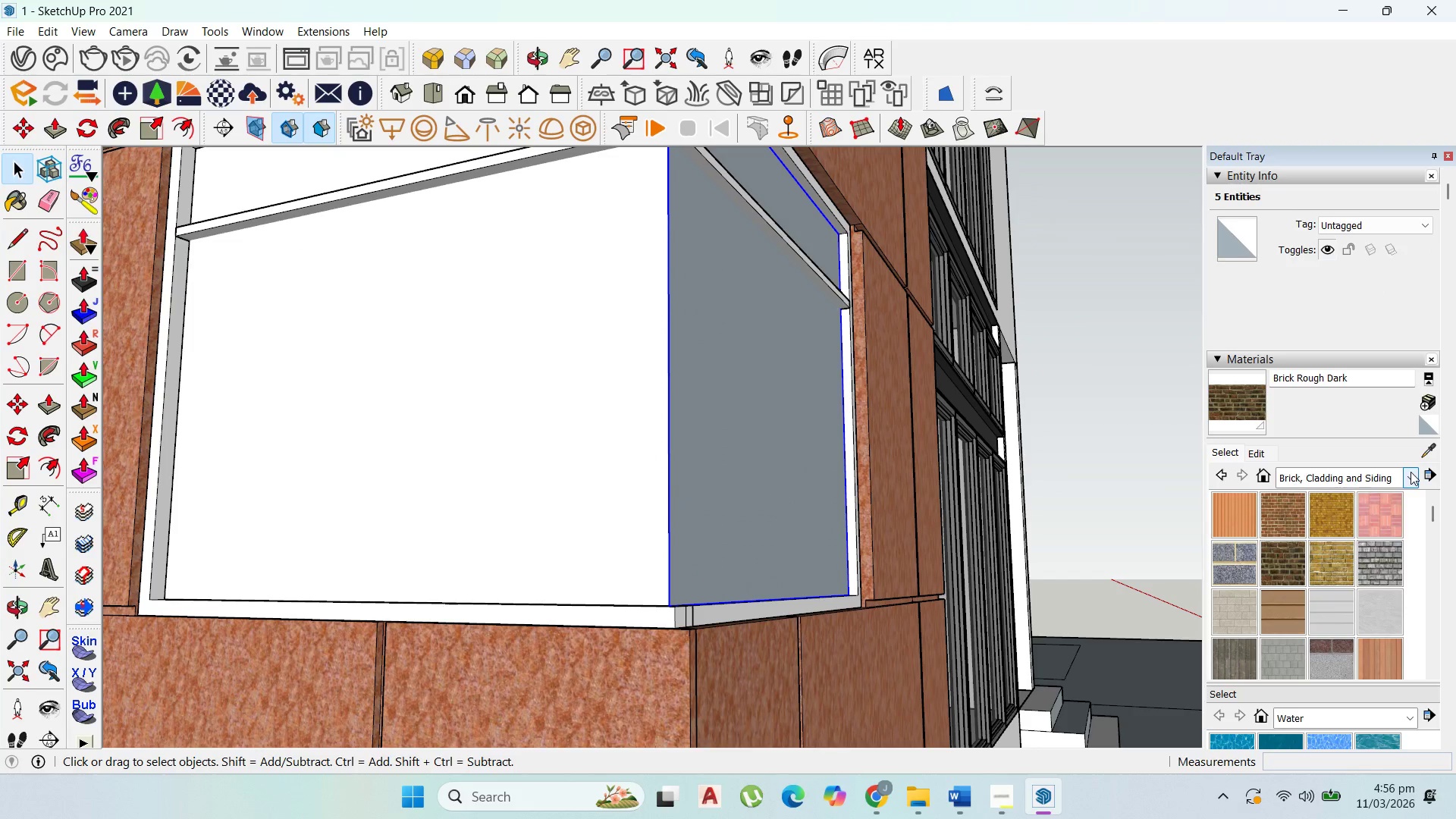 
left_click([1410, 472])
 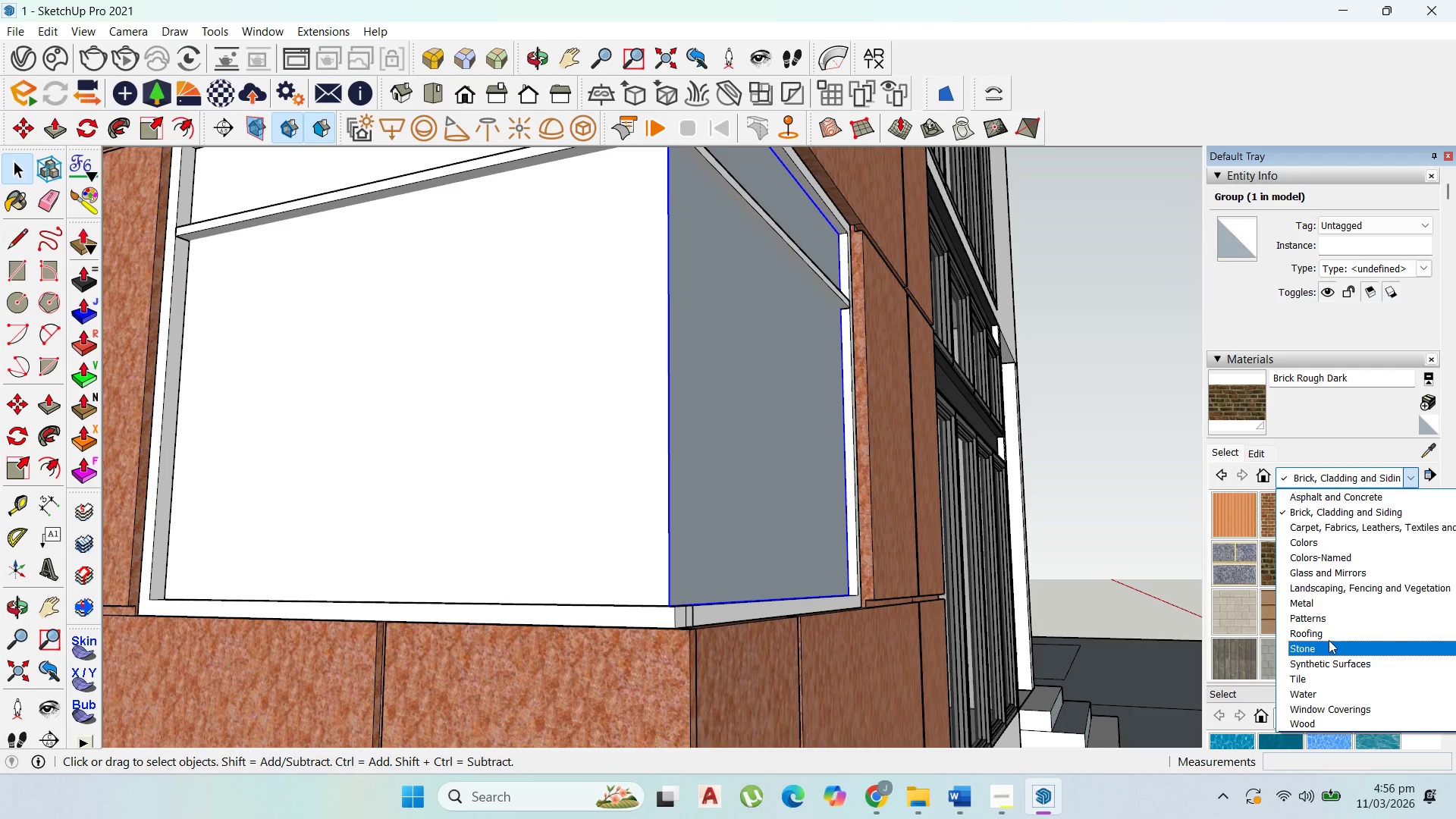 
left_click([1325, 571])
 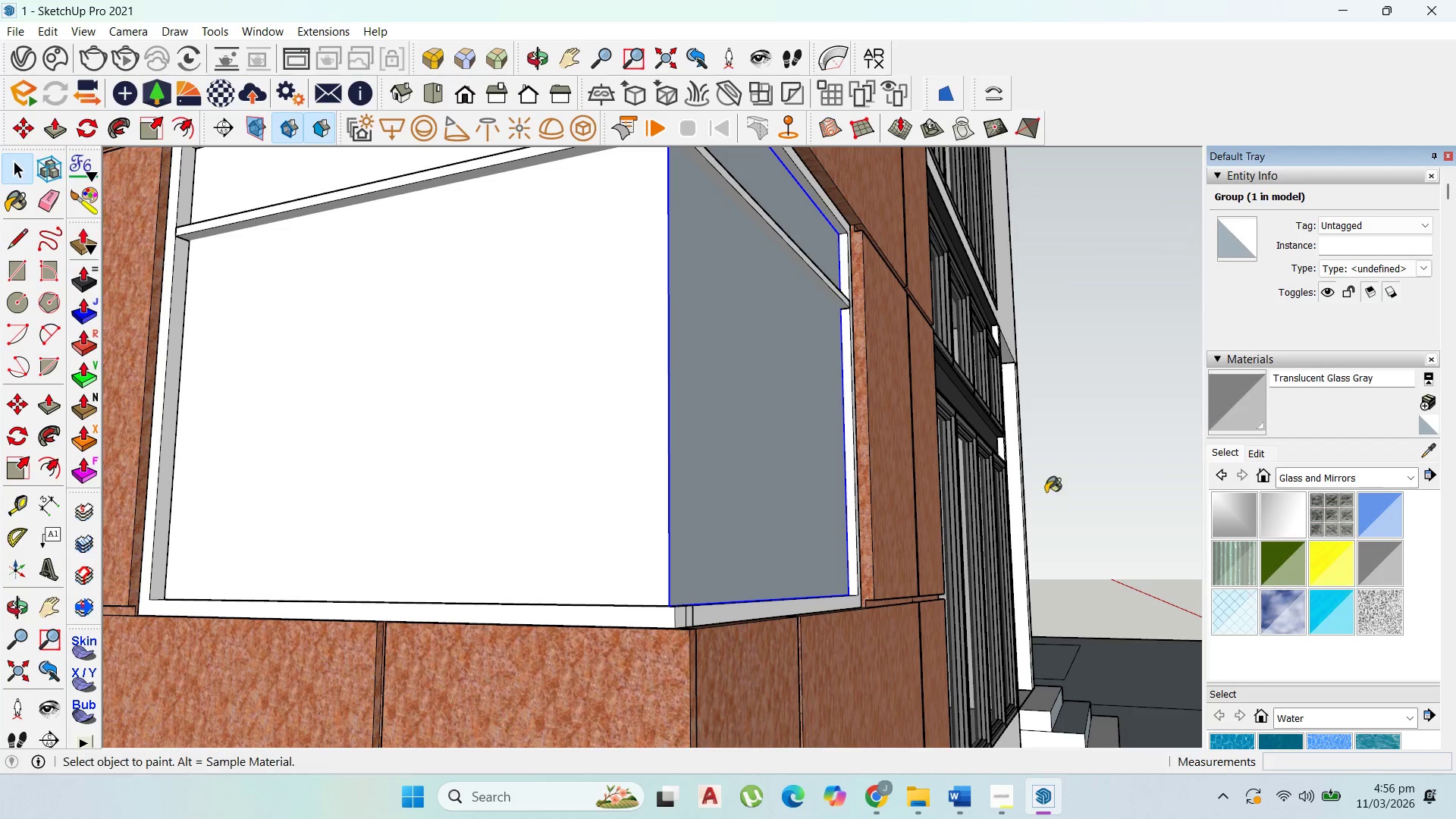 
double_click([777, 370])
 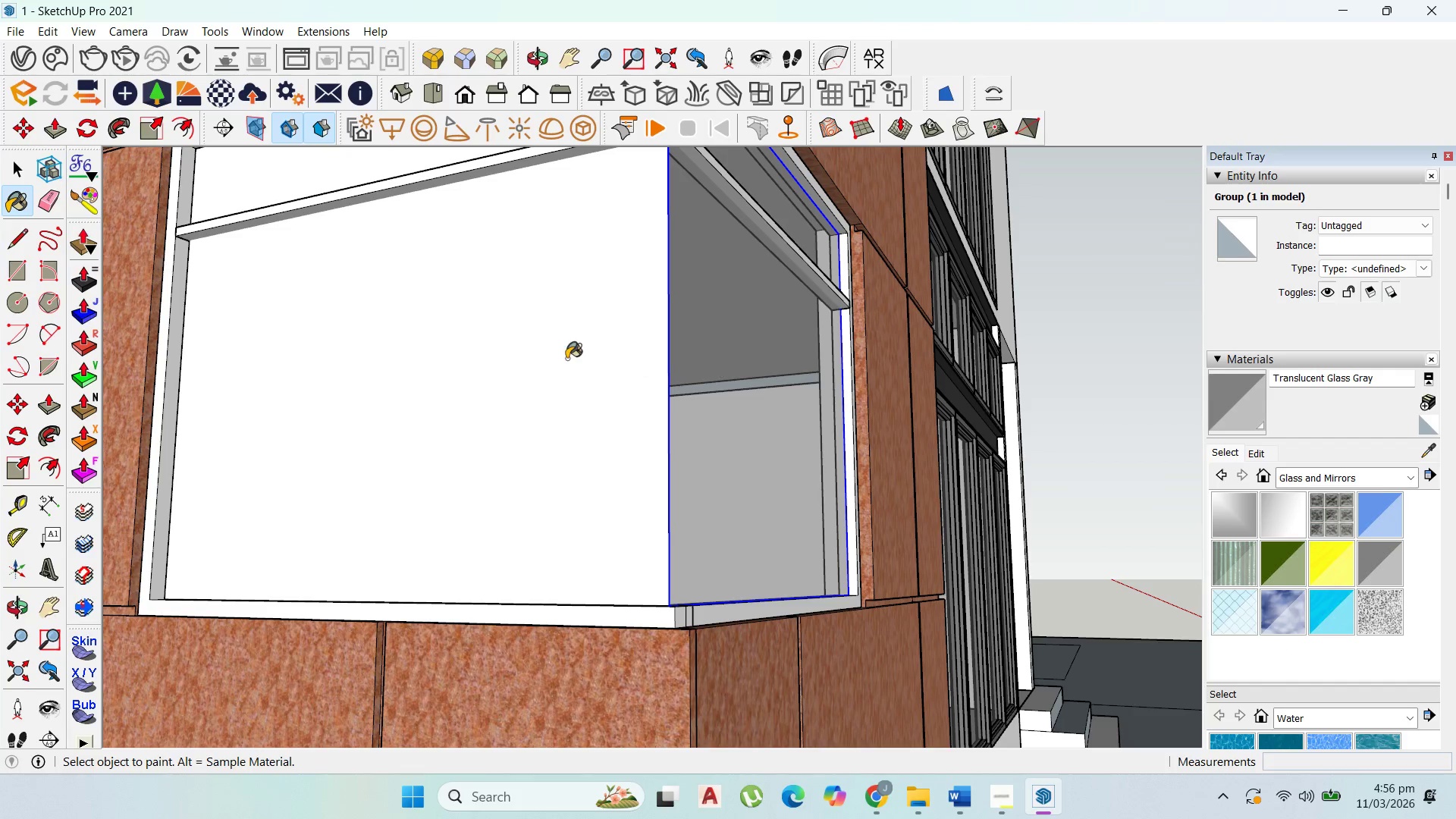 
triple_click([566, 358])
 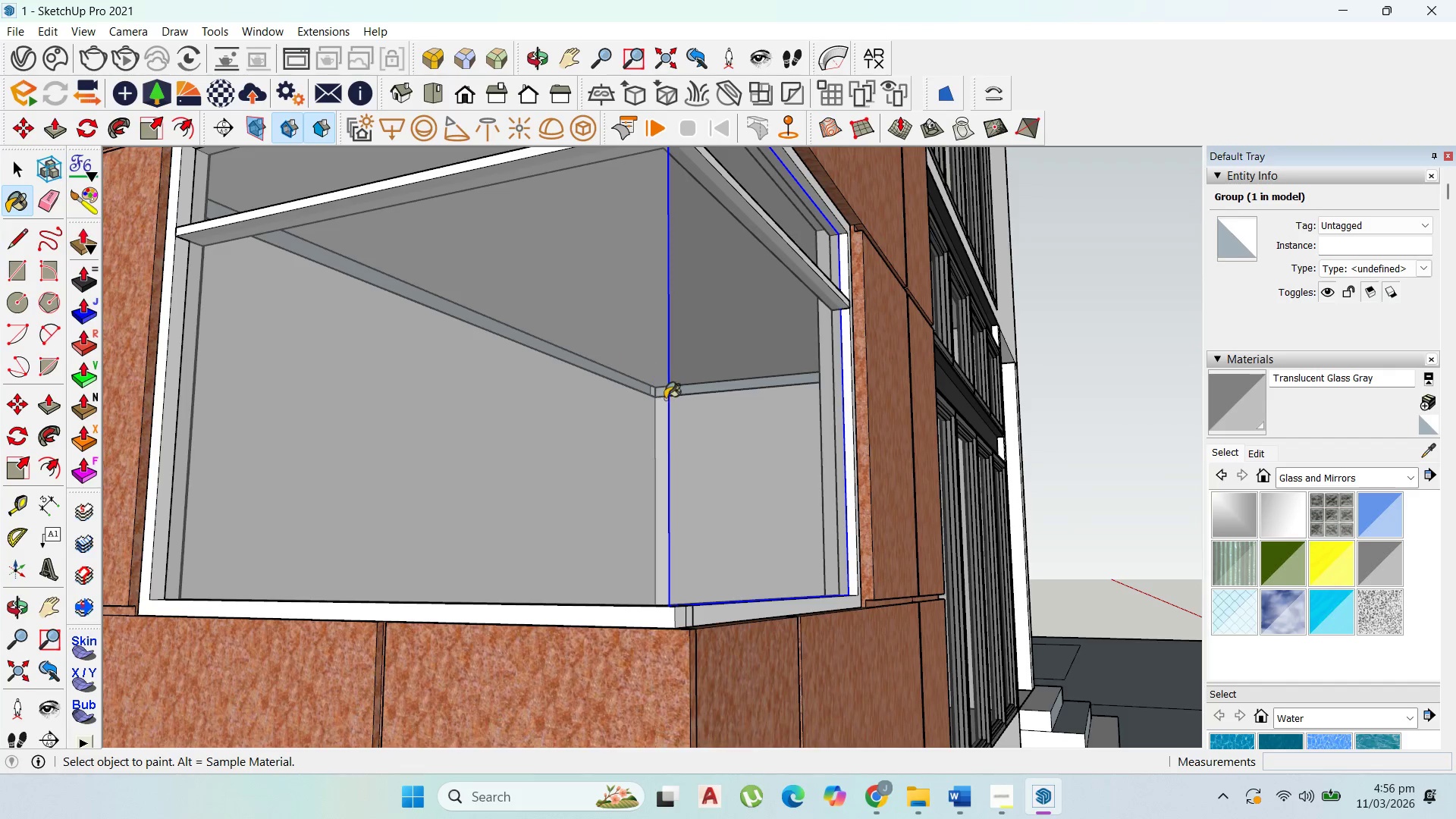 
scroll: coordinate [656, 495], scroll_direction: down, amount: 20.0
 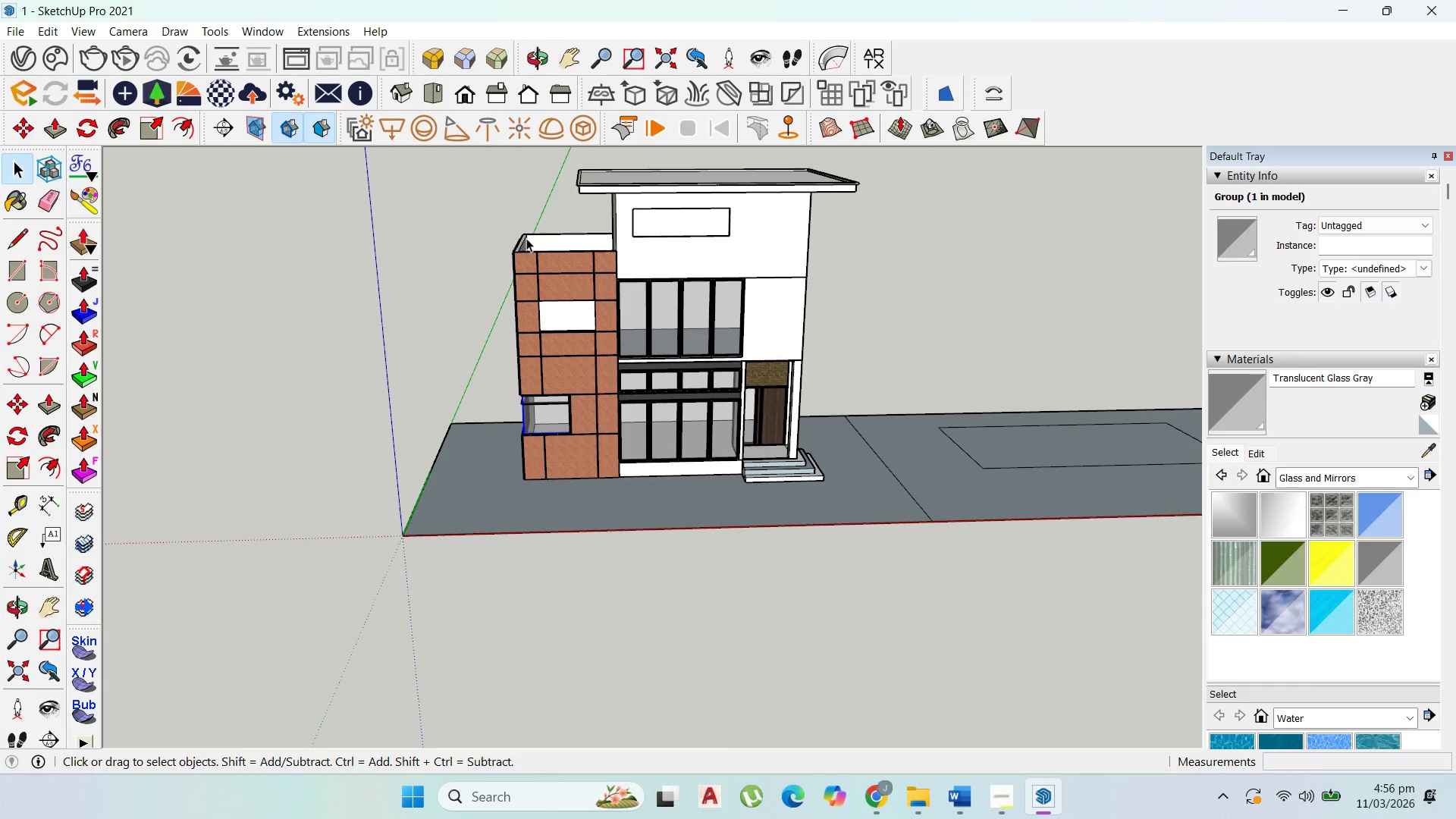 
scroll: coordinate [581, 497], scroll_direction: up, amount: 15.0
 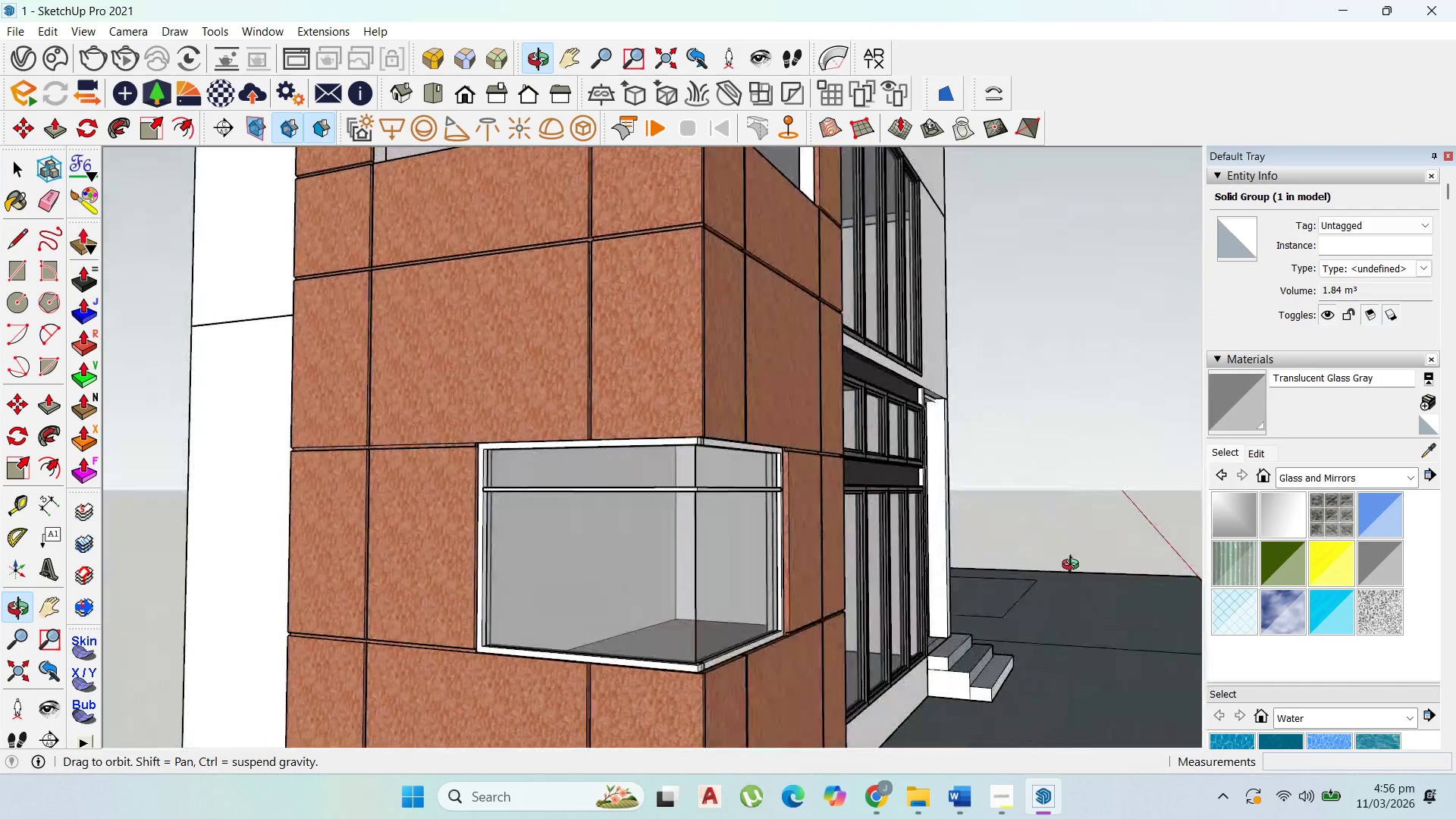 
scroll: coordinate [1066, 549], scroll_direction: down, amount: 2.0
 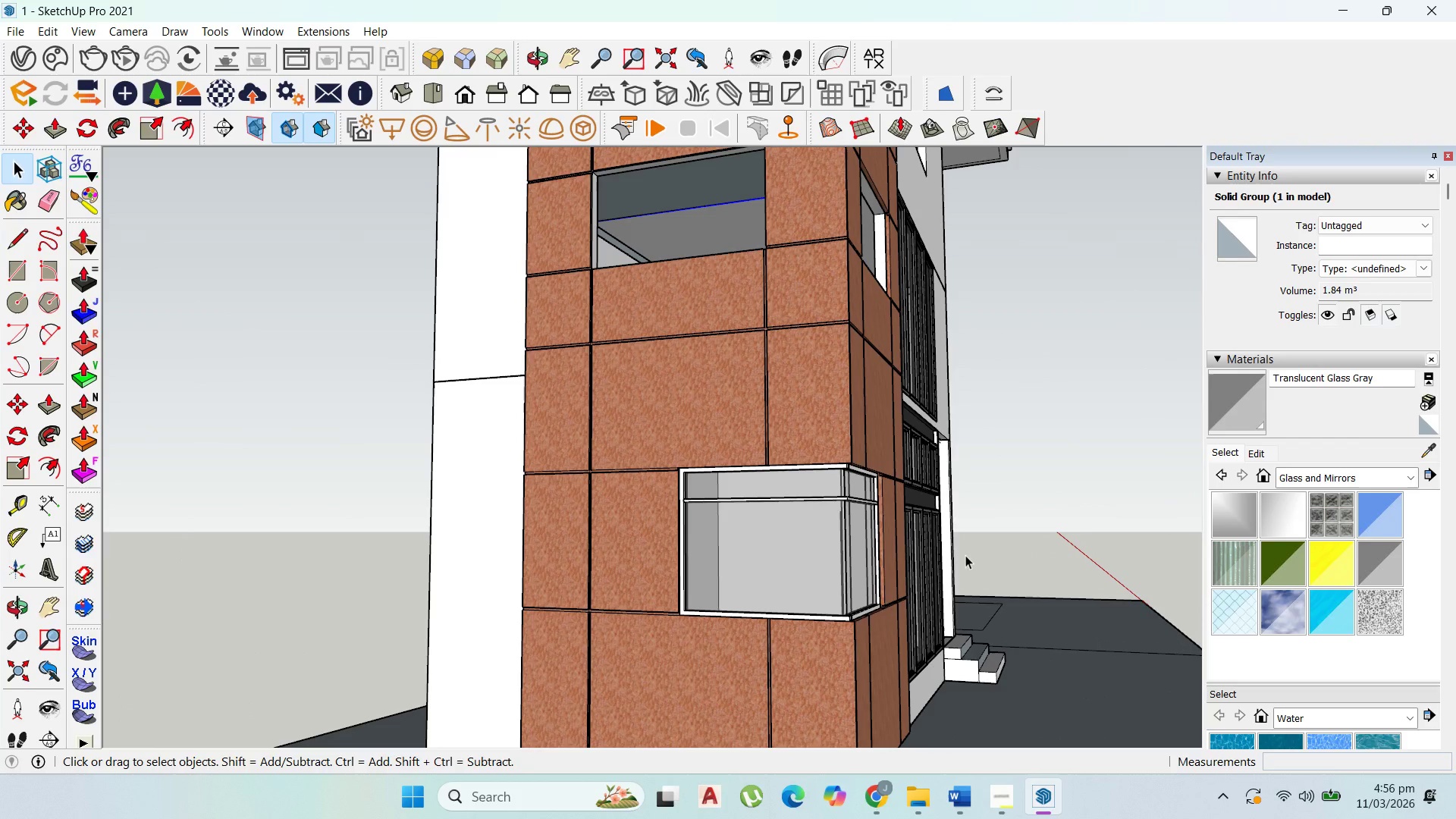 
scroll: coordinate [805, 591], scroll_direction: up, amount: 4.0
 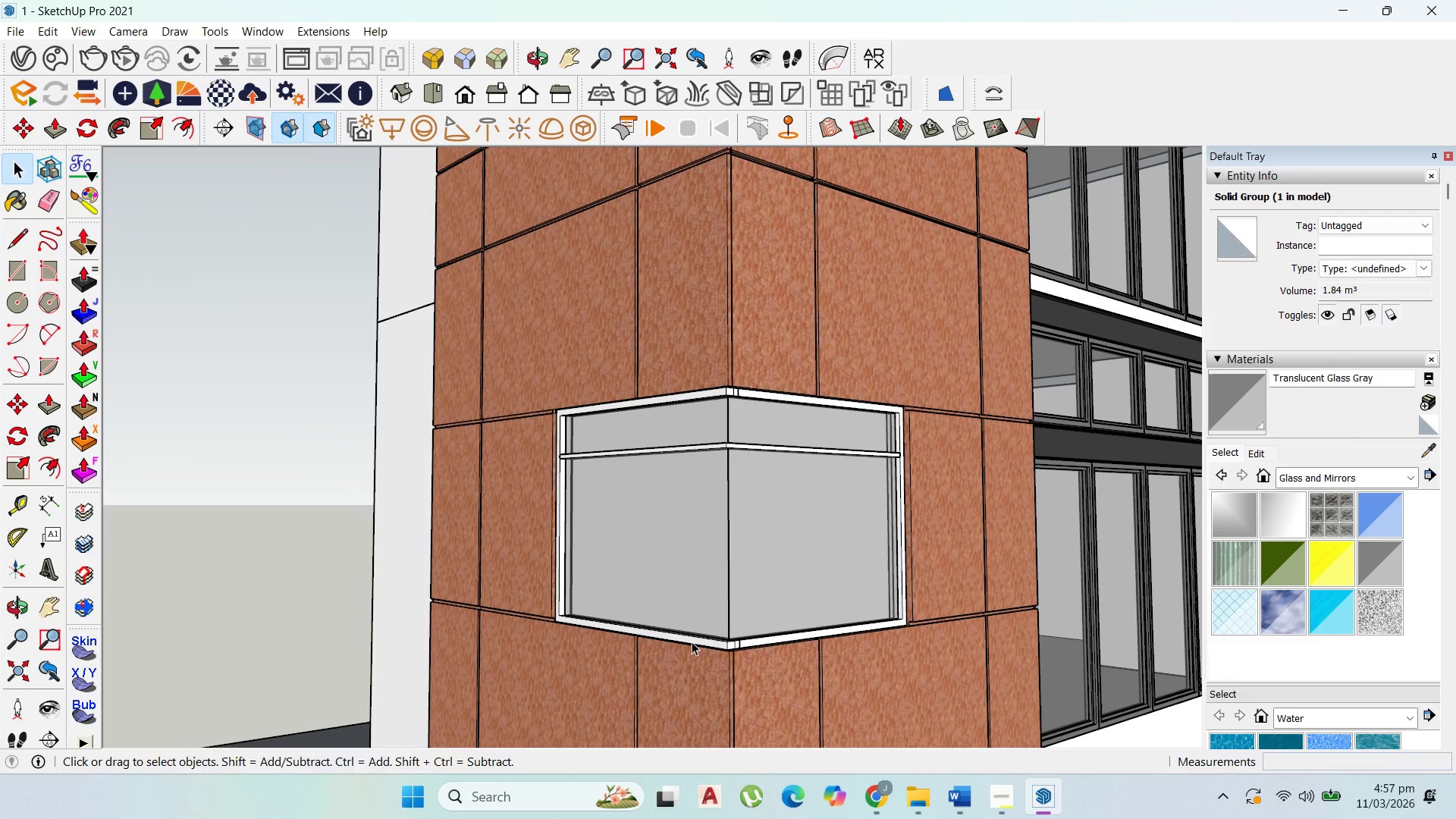 
scroll: coordinate [689, 687], scroll_direction: down, amount: 10.0
 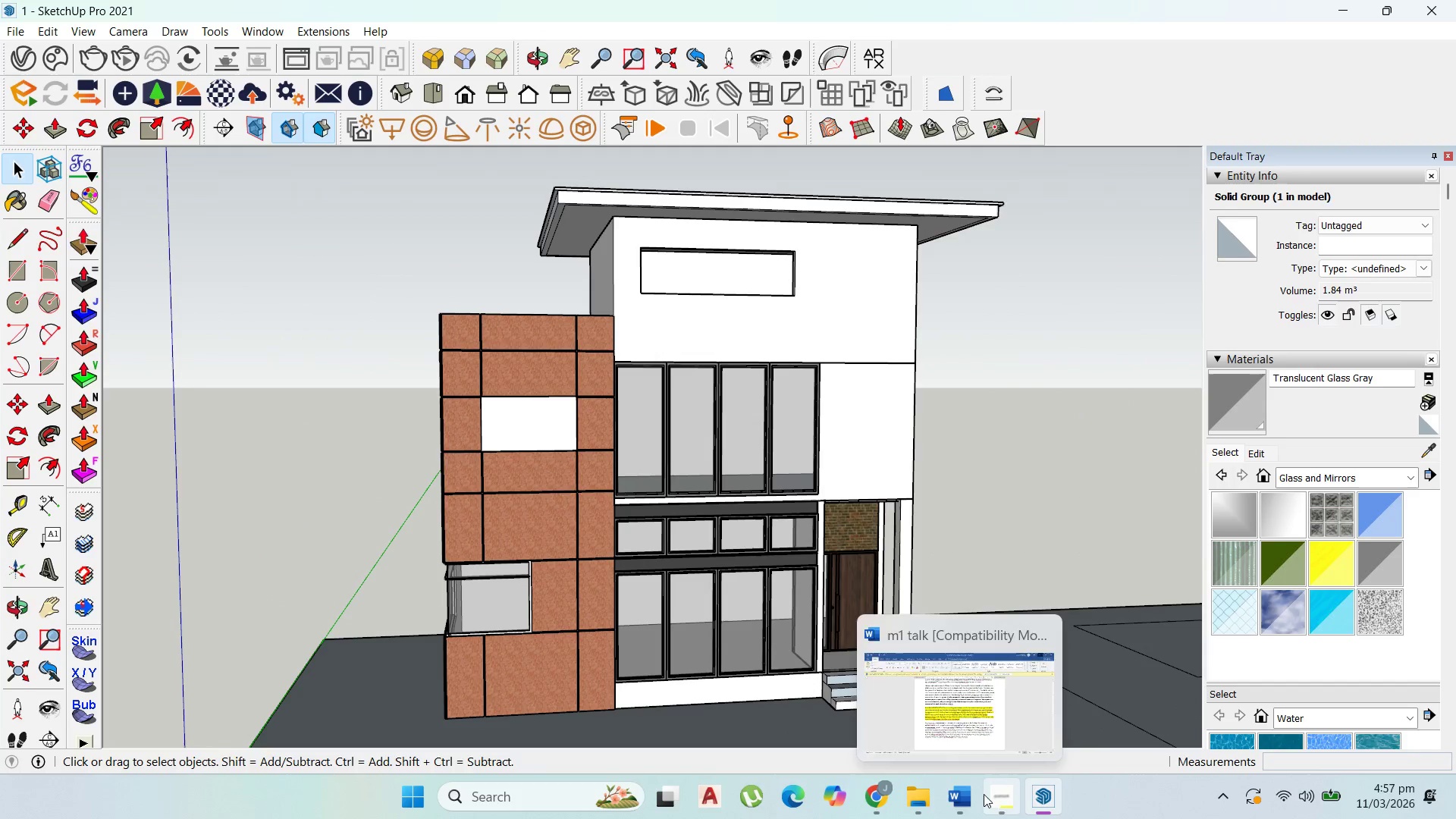 
left_click([991, 797])